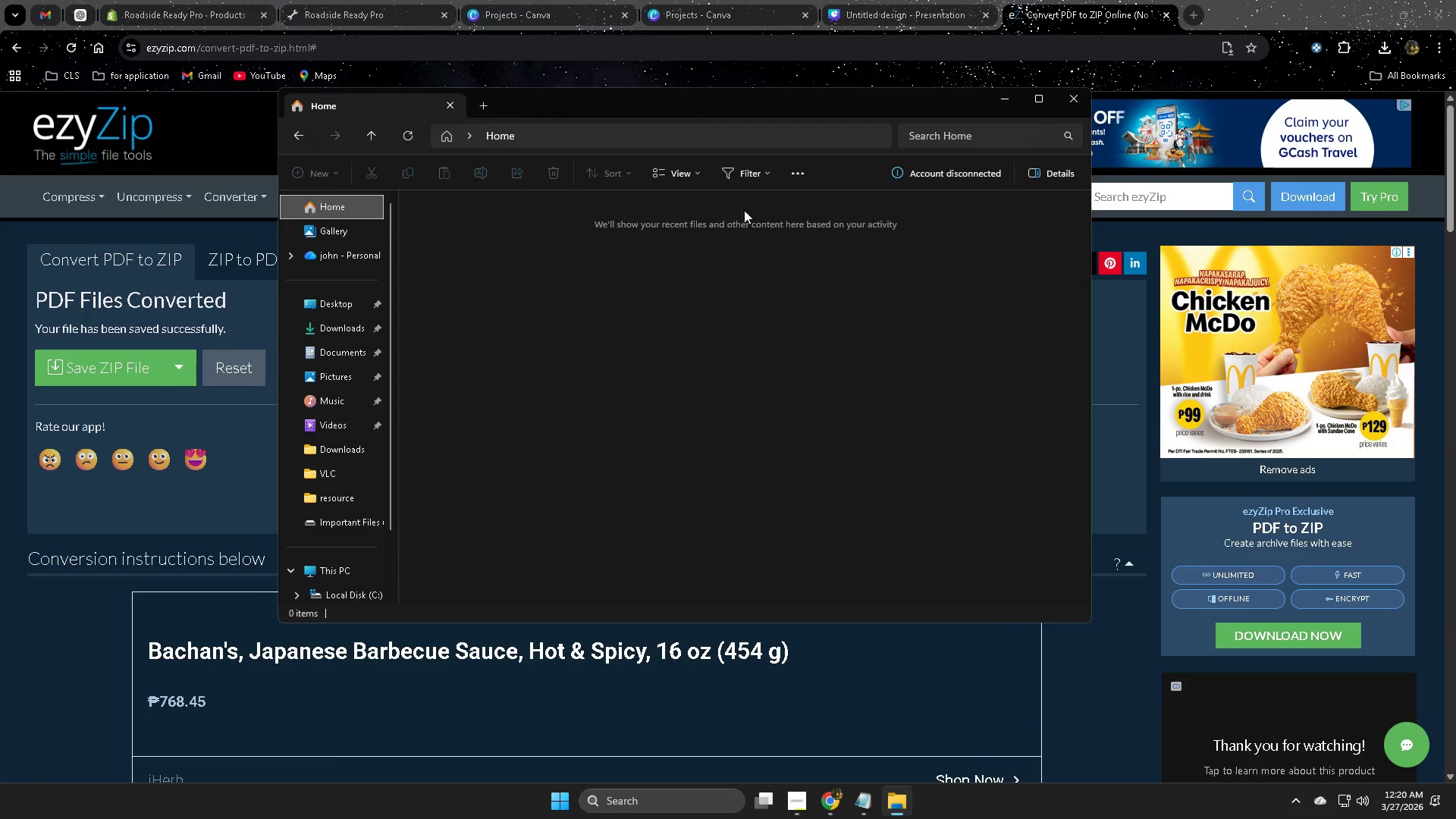 
left_click([802, 221])
 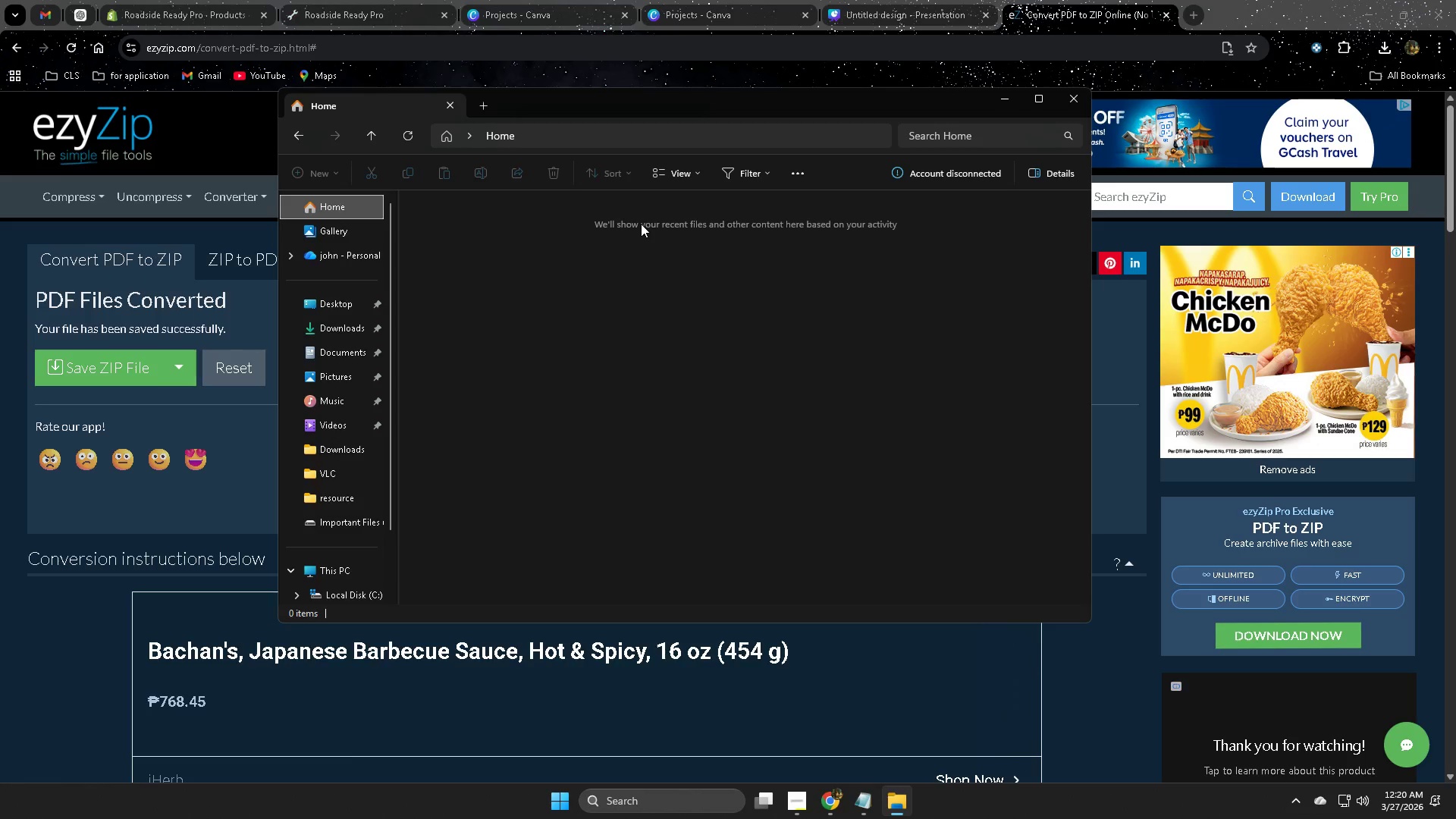 
left_click([641, 224])
 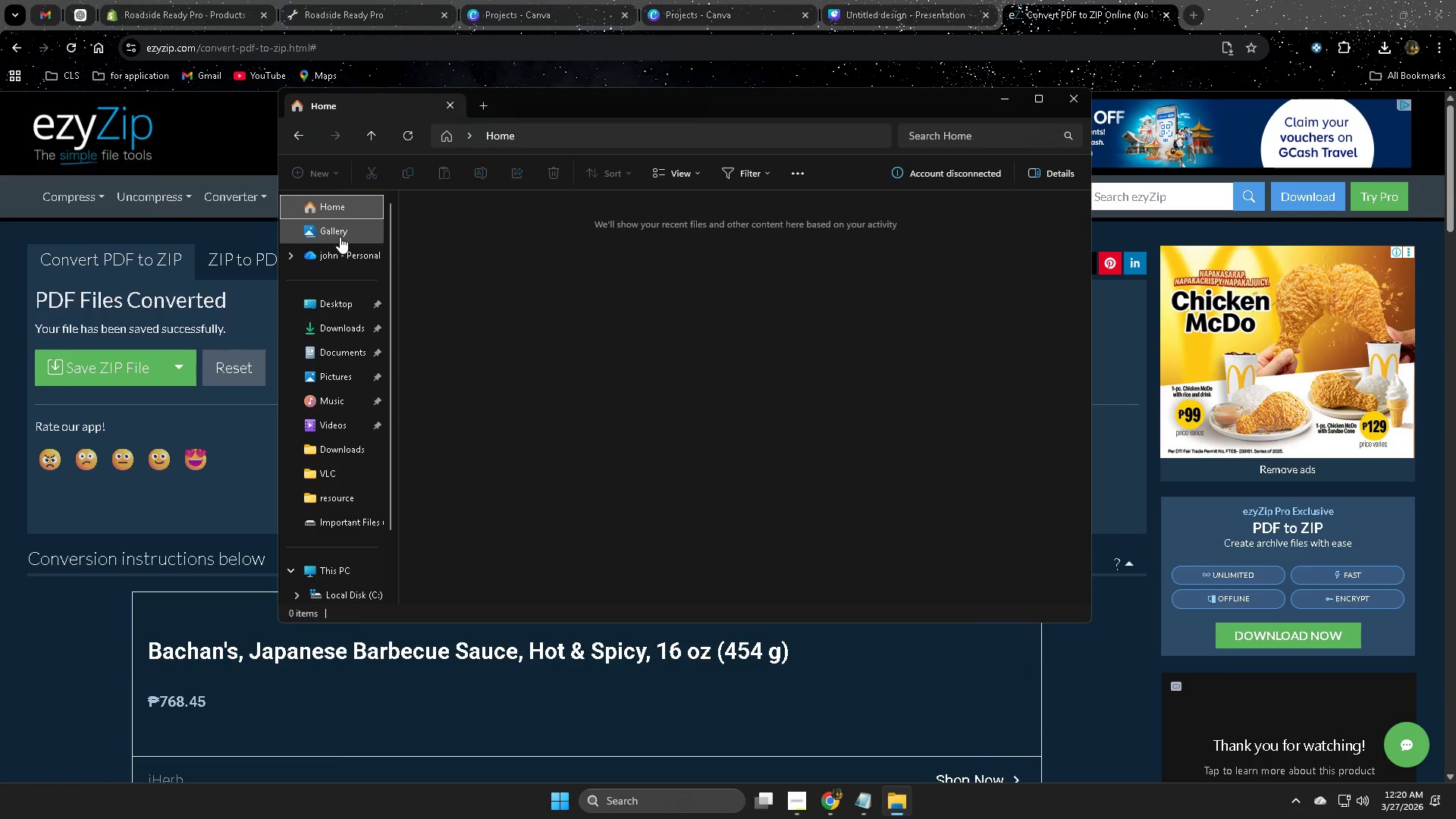 
left_click([340, 237])
 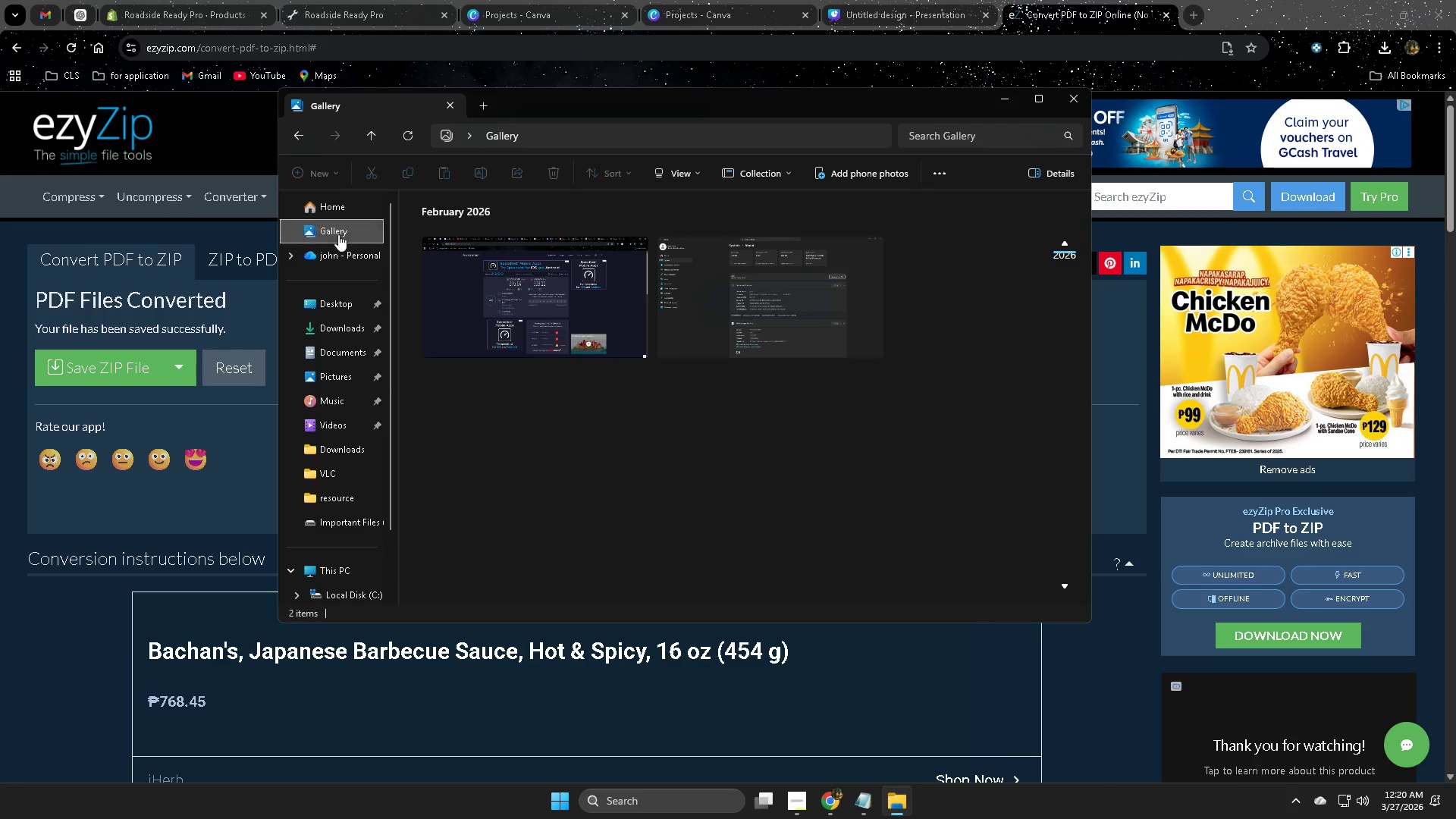 
left_click([336, 253])
 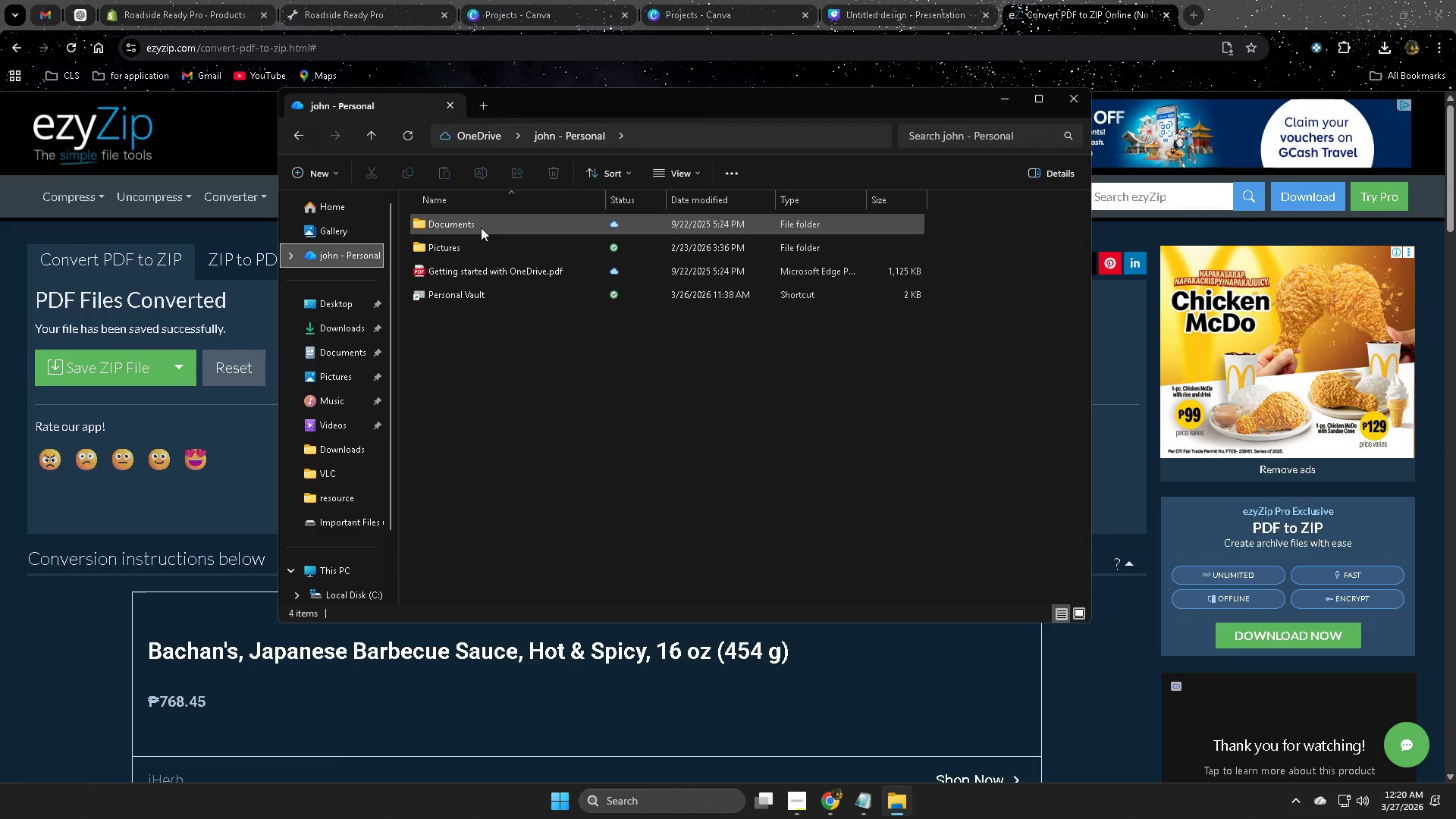 
double_click([481, 228])
 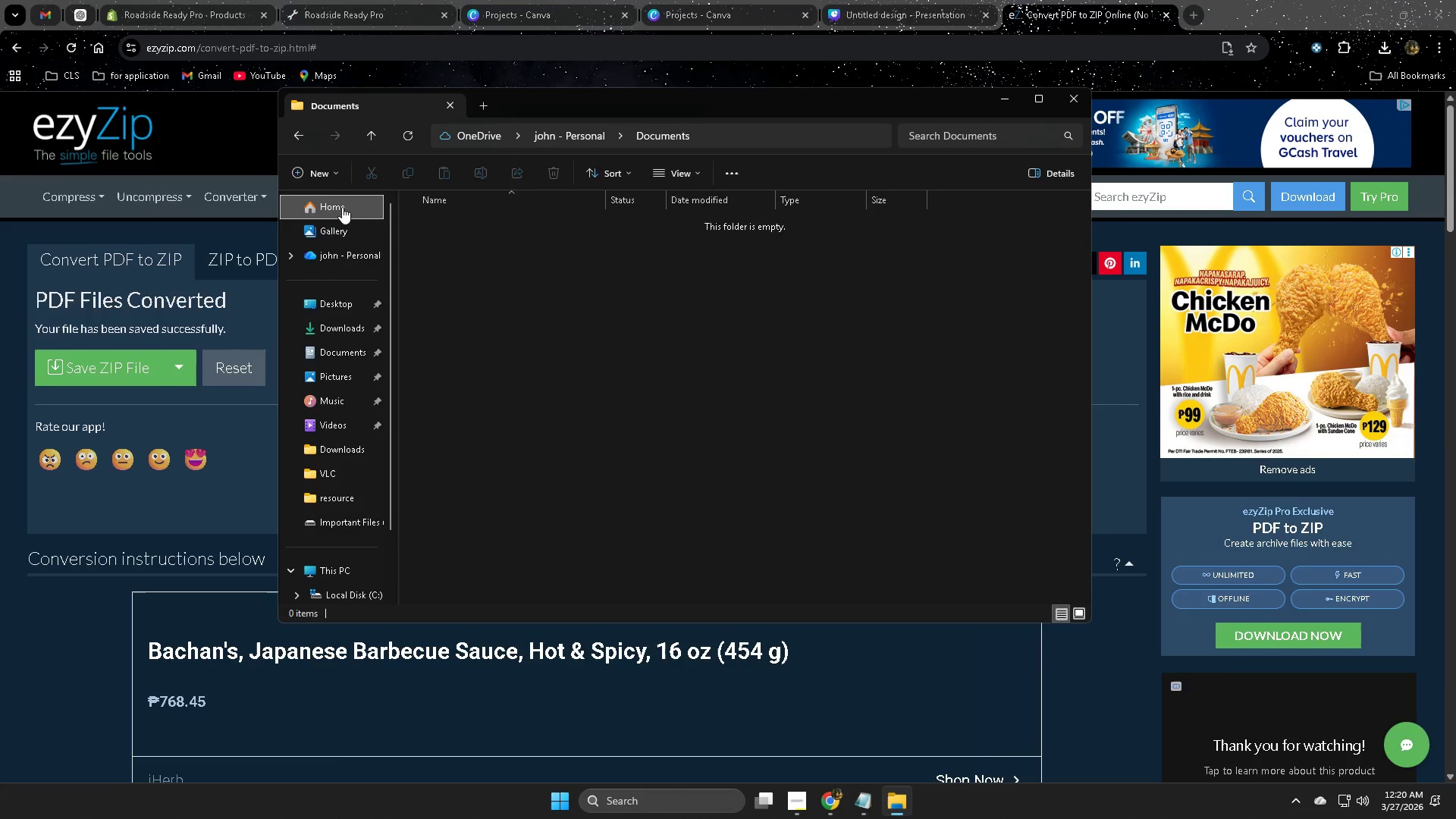 
double_click([344, 232])
 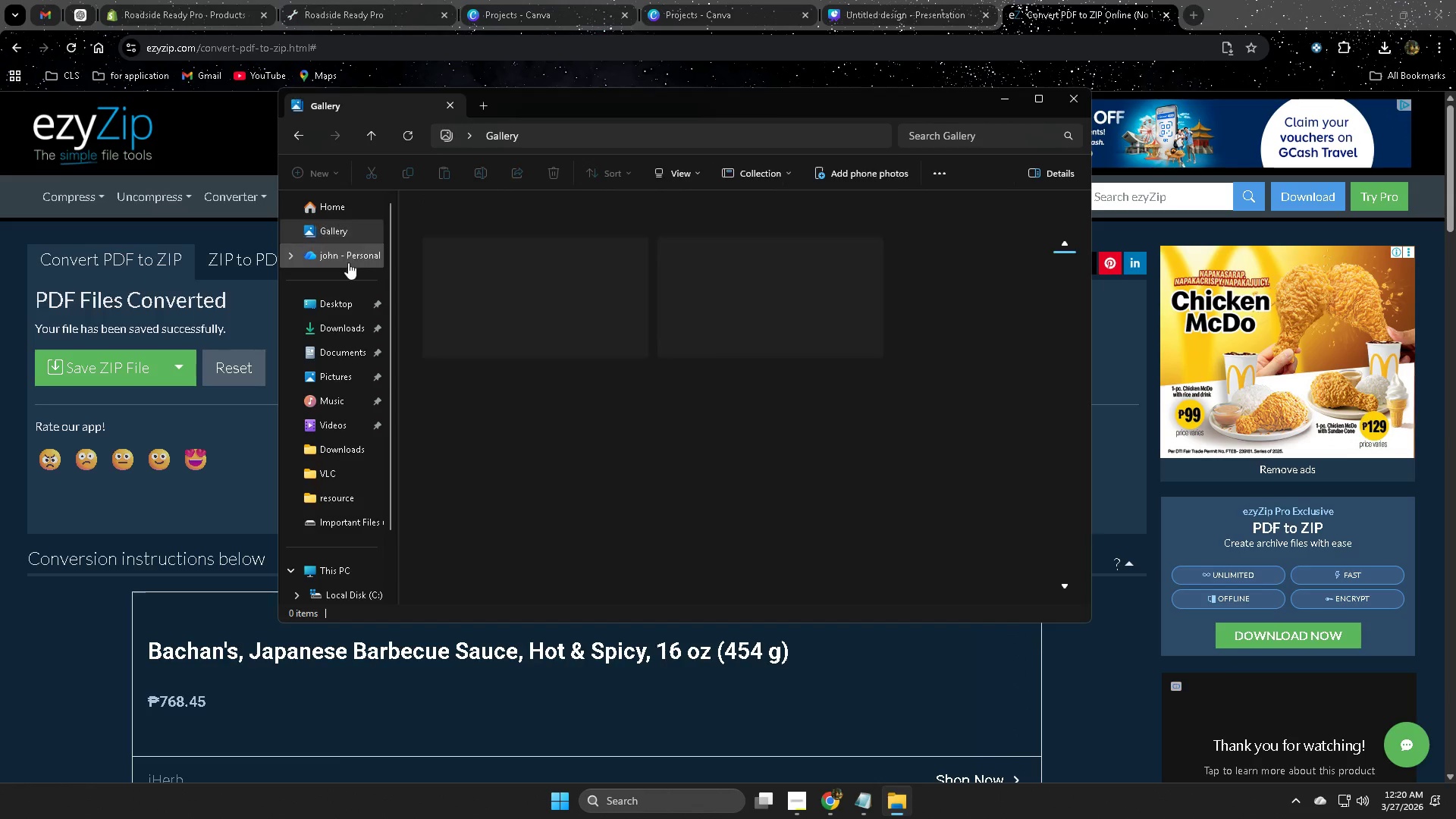 
triple_click([348, 263])
 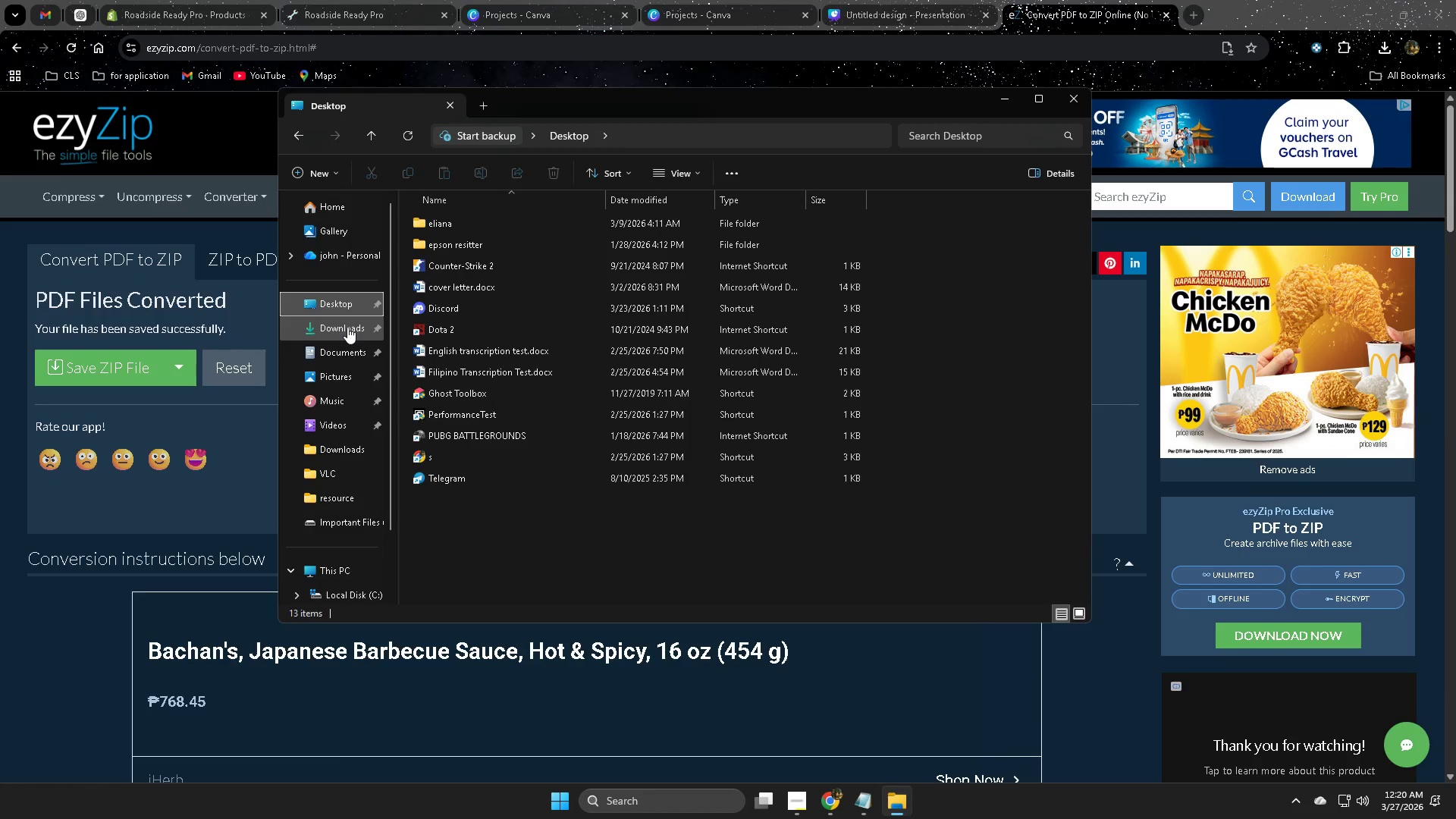 
left_click([347, 327])
 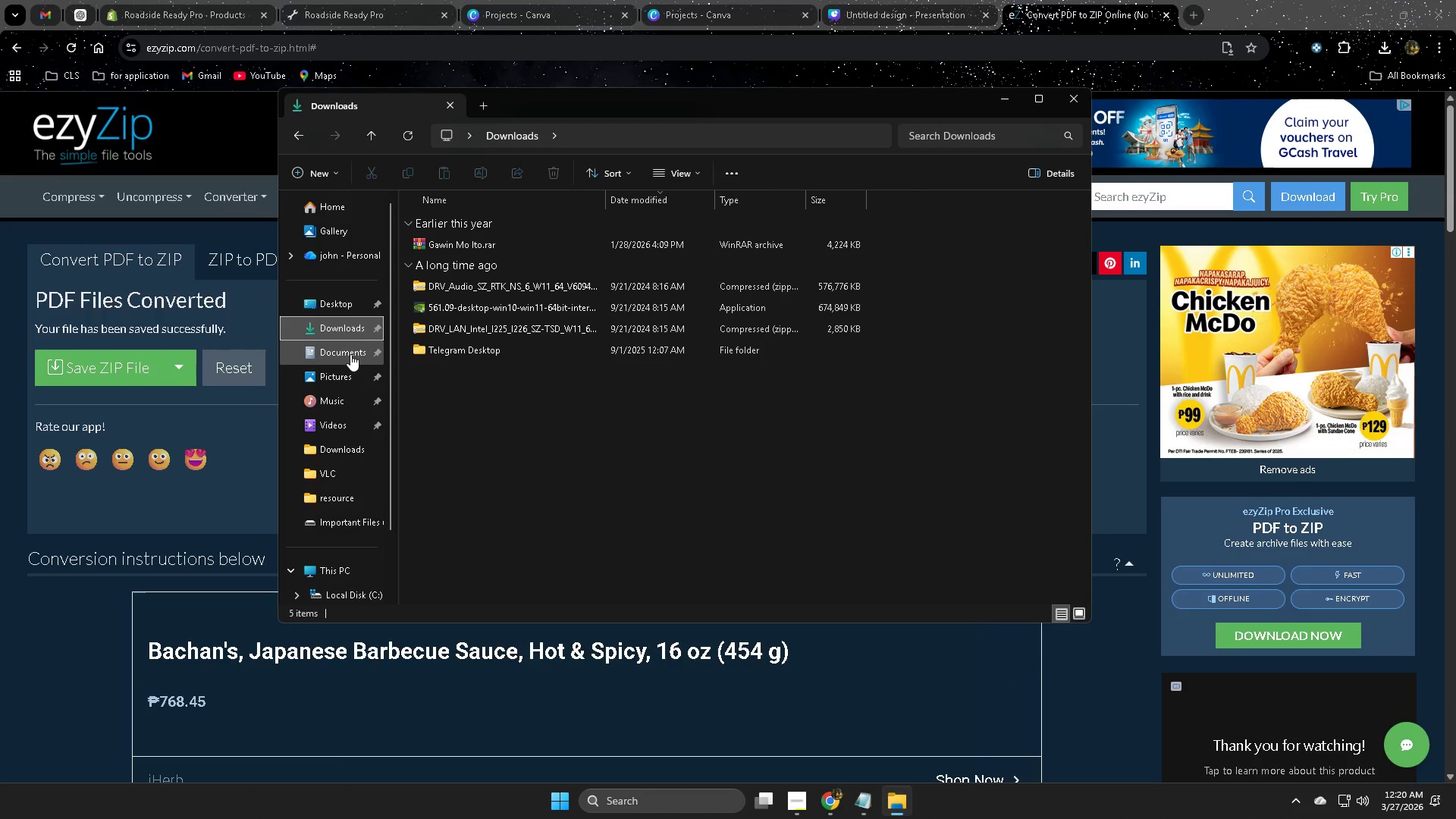 
left_click([350, 354])
 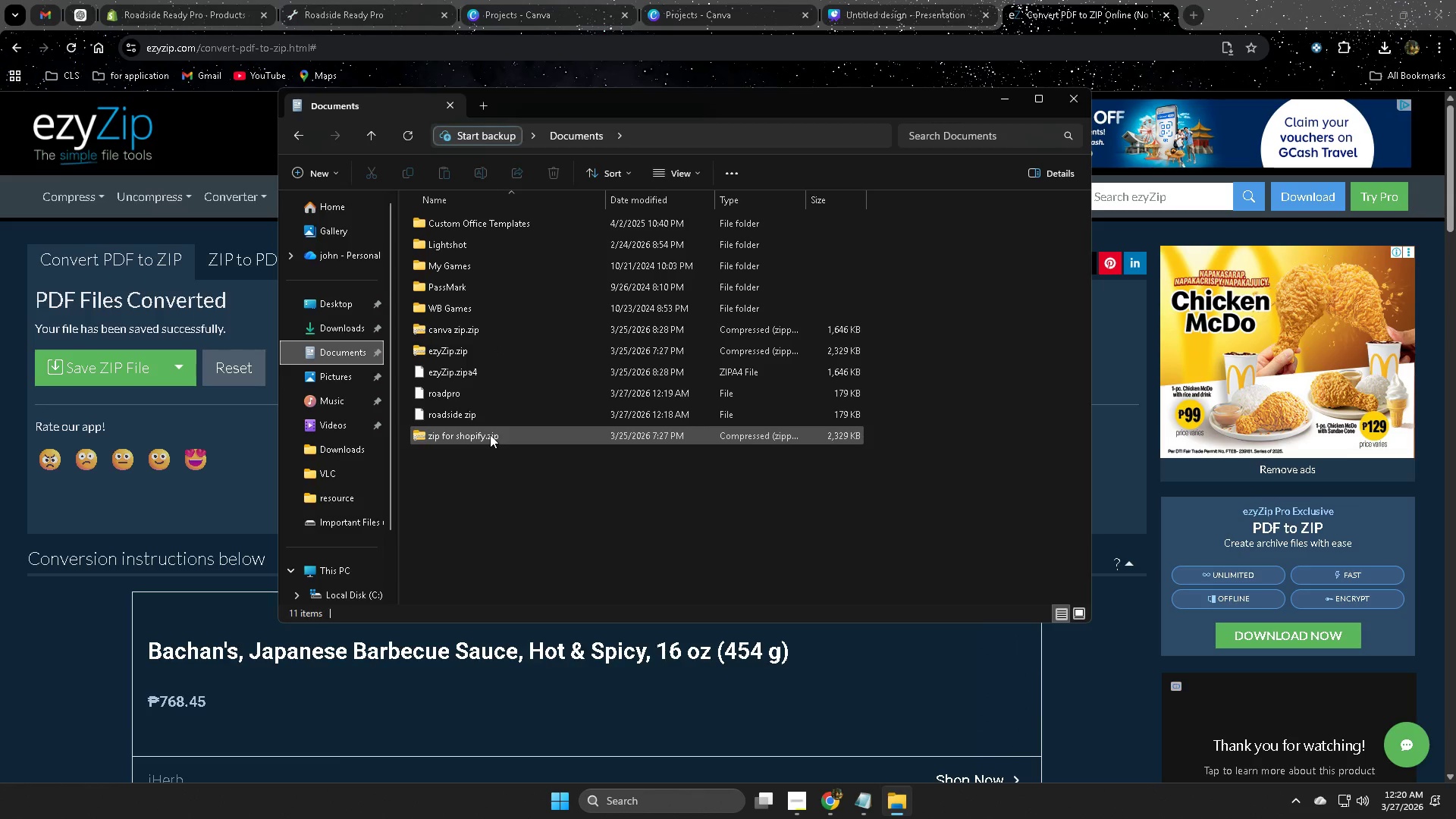 
wait(8.56)
 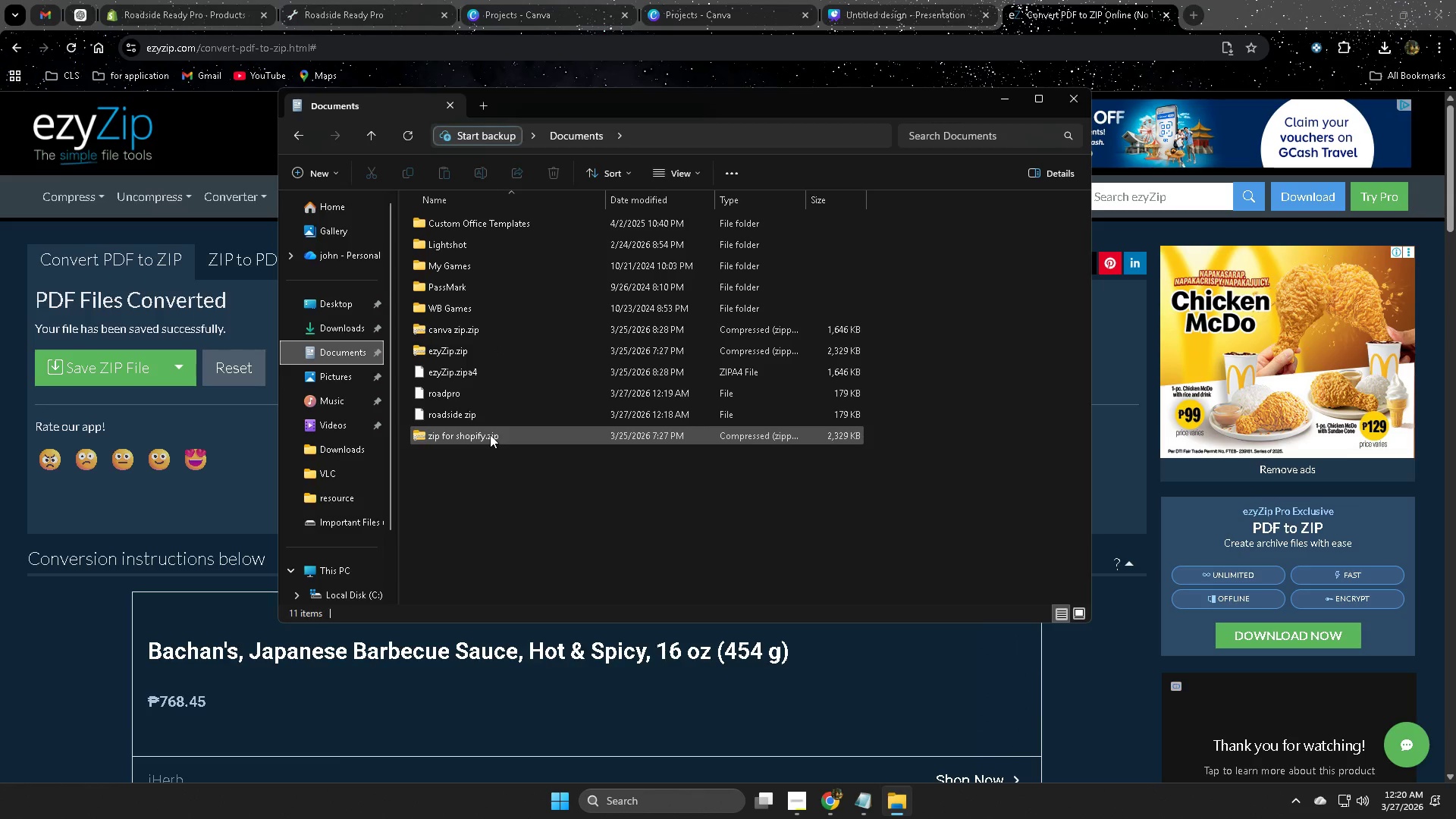 
double_click([469, 418])
 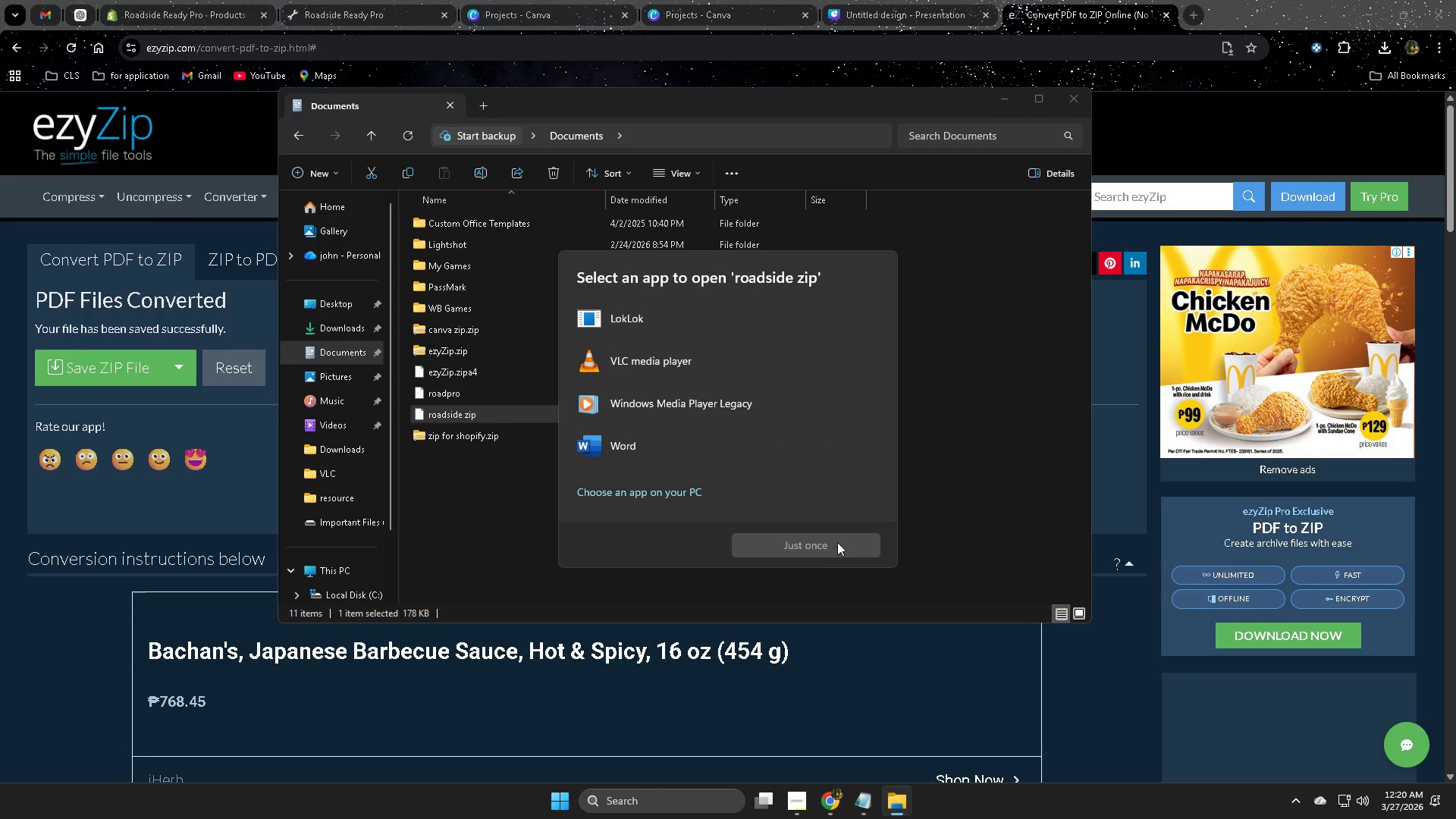 
left_click([1106, 387])
 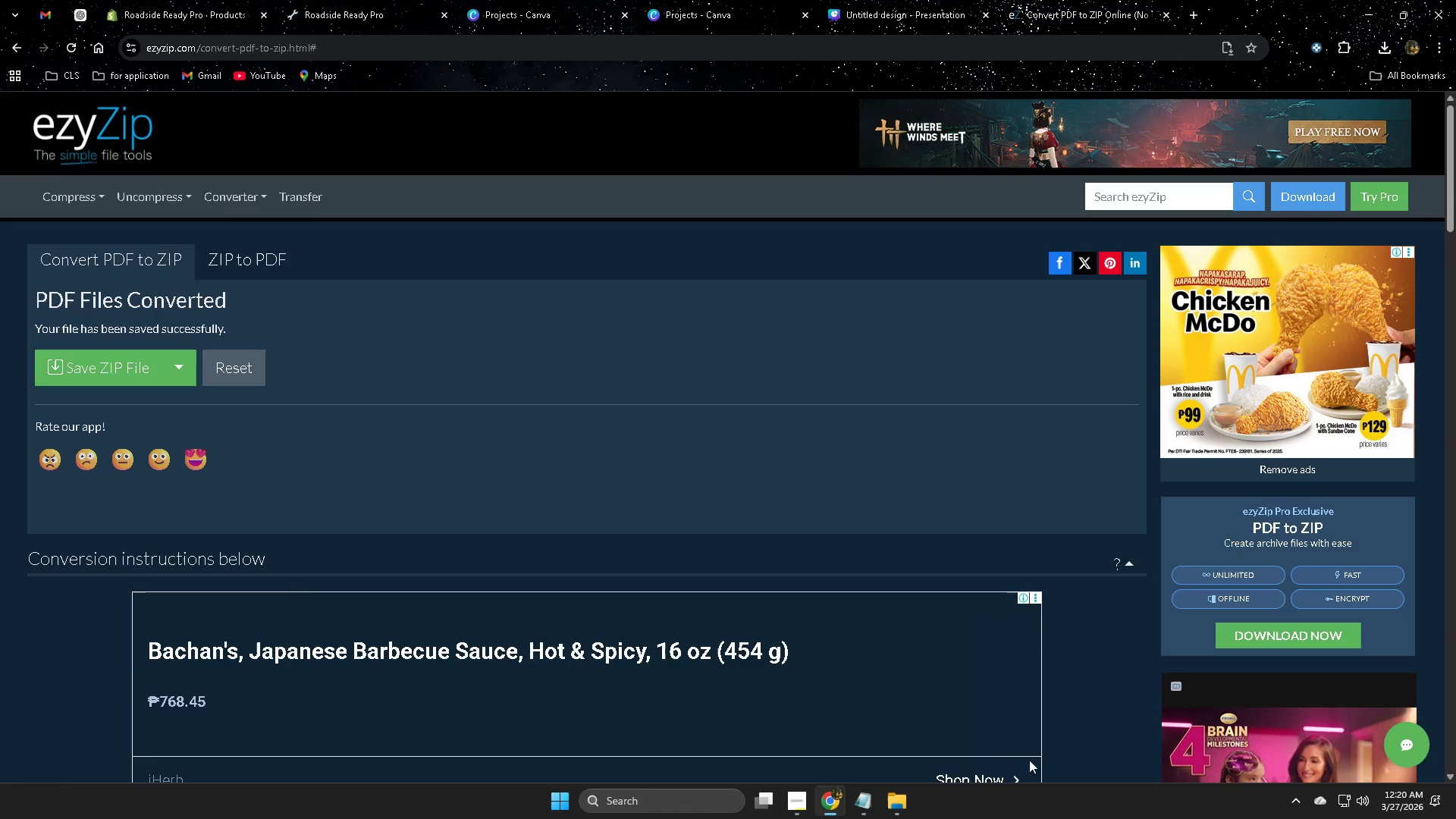 
left_click([896, 799])
 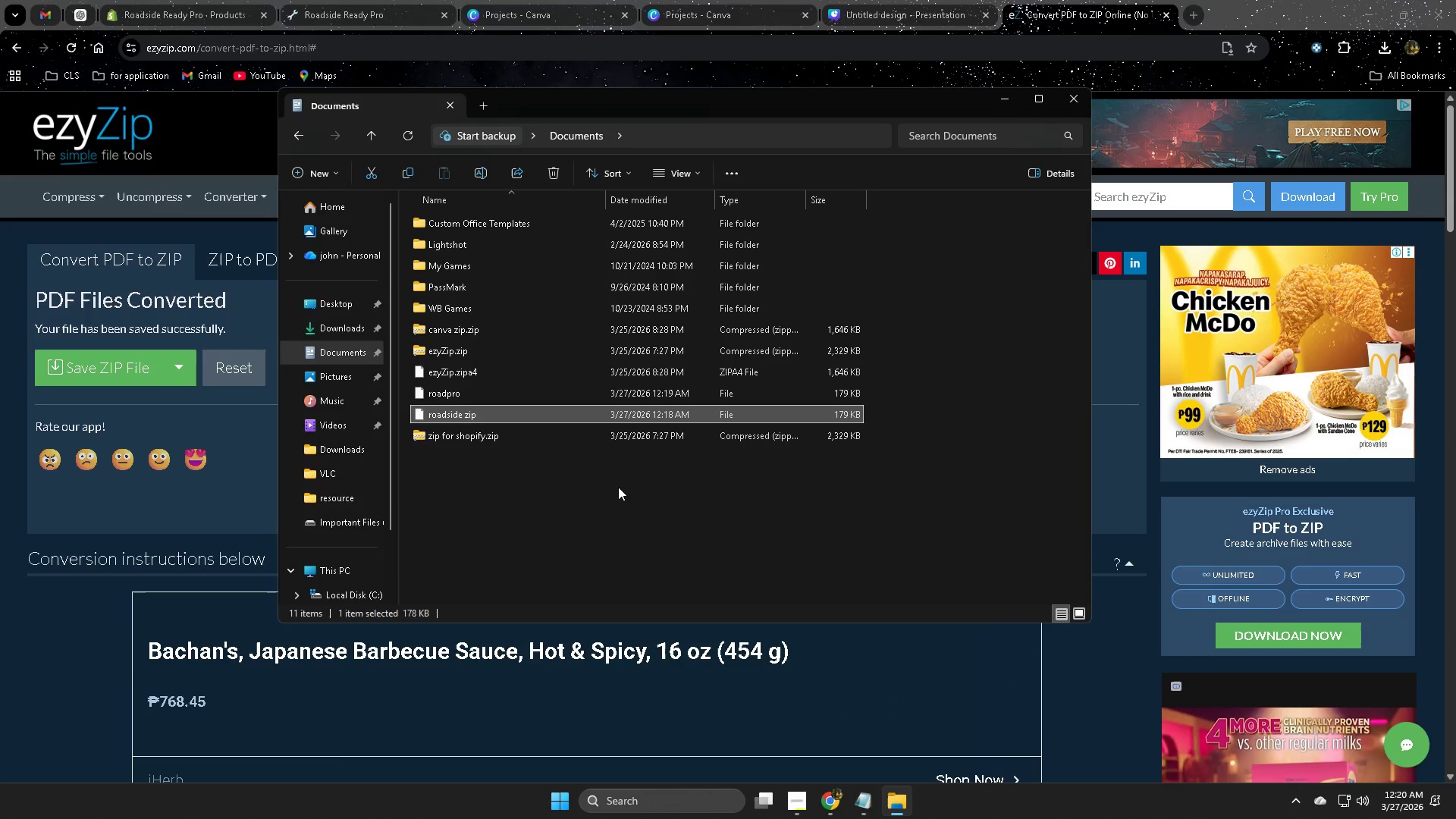 
left_click_drag(start_coordinate=[532, 458], to_coordinate=[489, 324])
 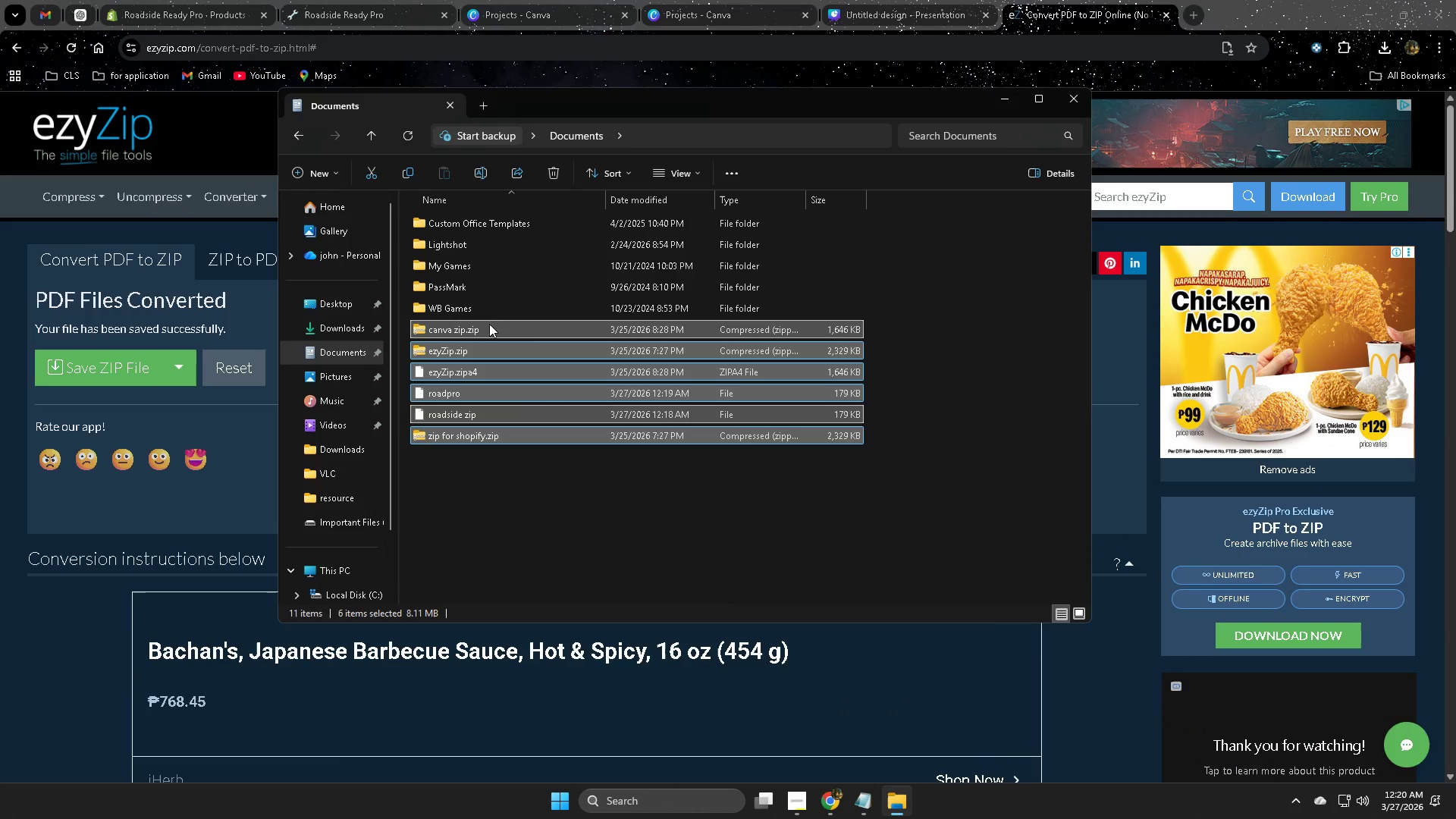 
key(Delete)
 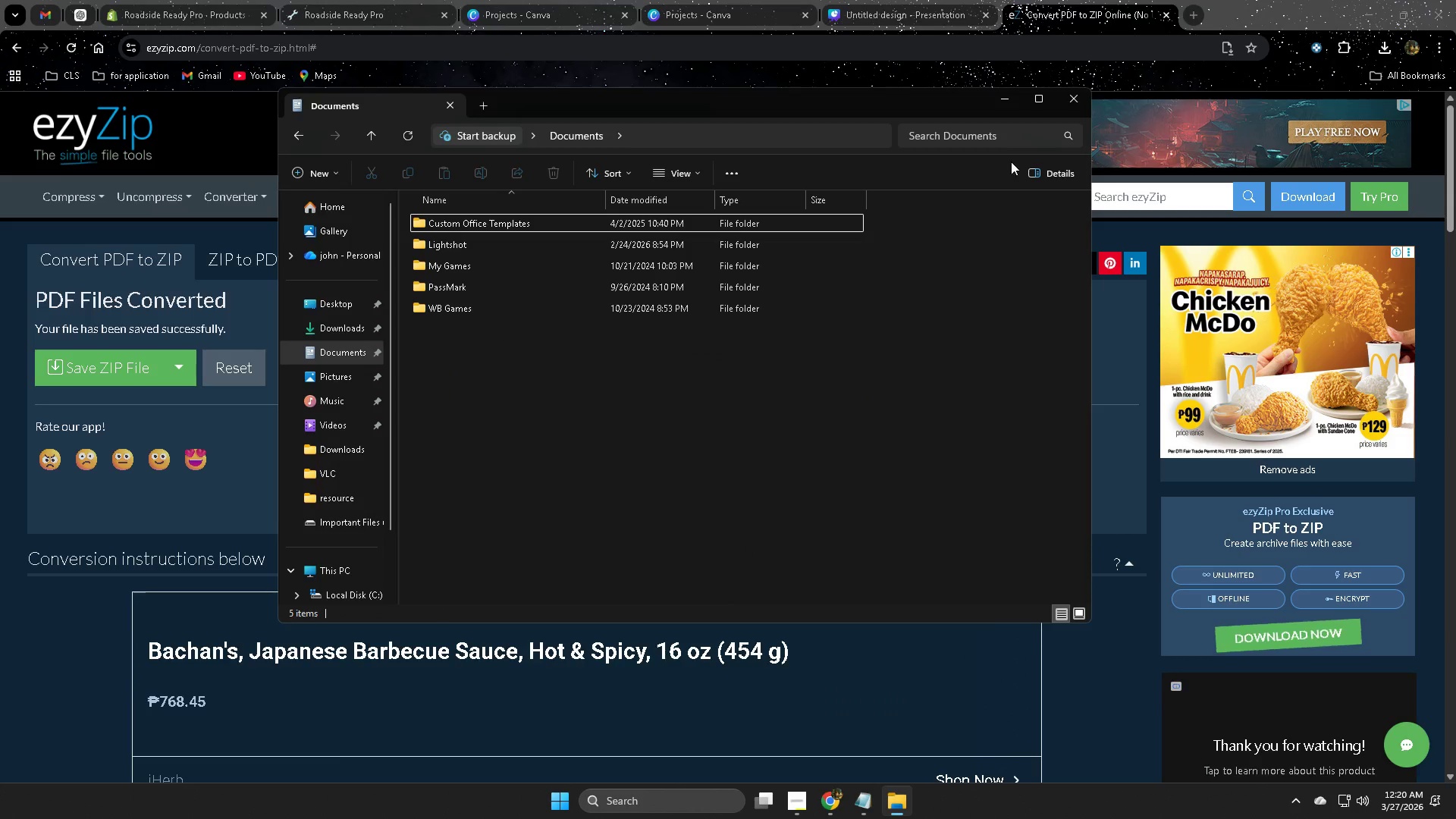 
left_click([1074, 100])
 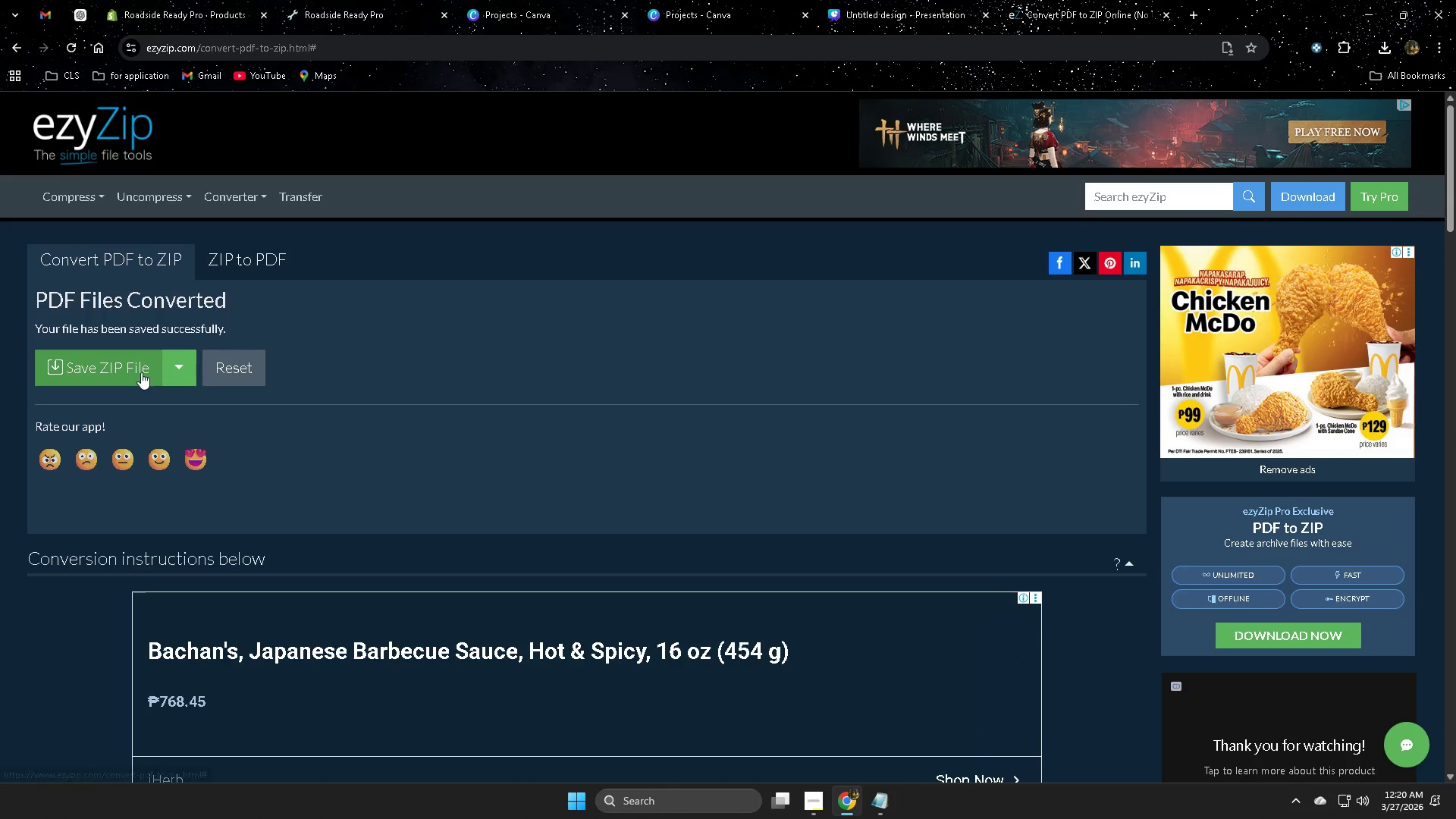 
left_click([215, 372])
 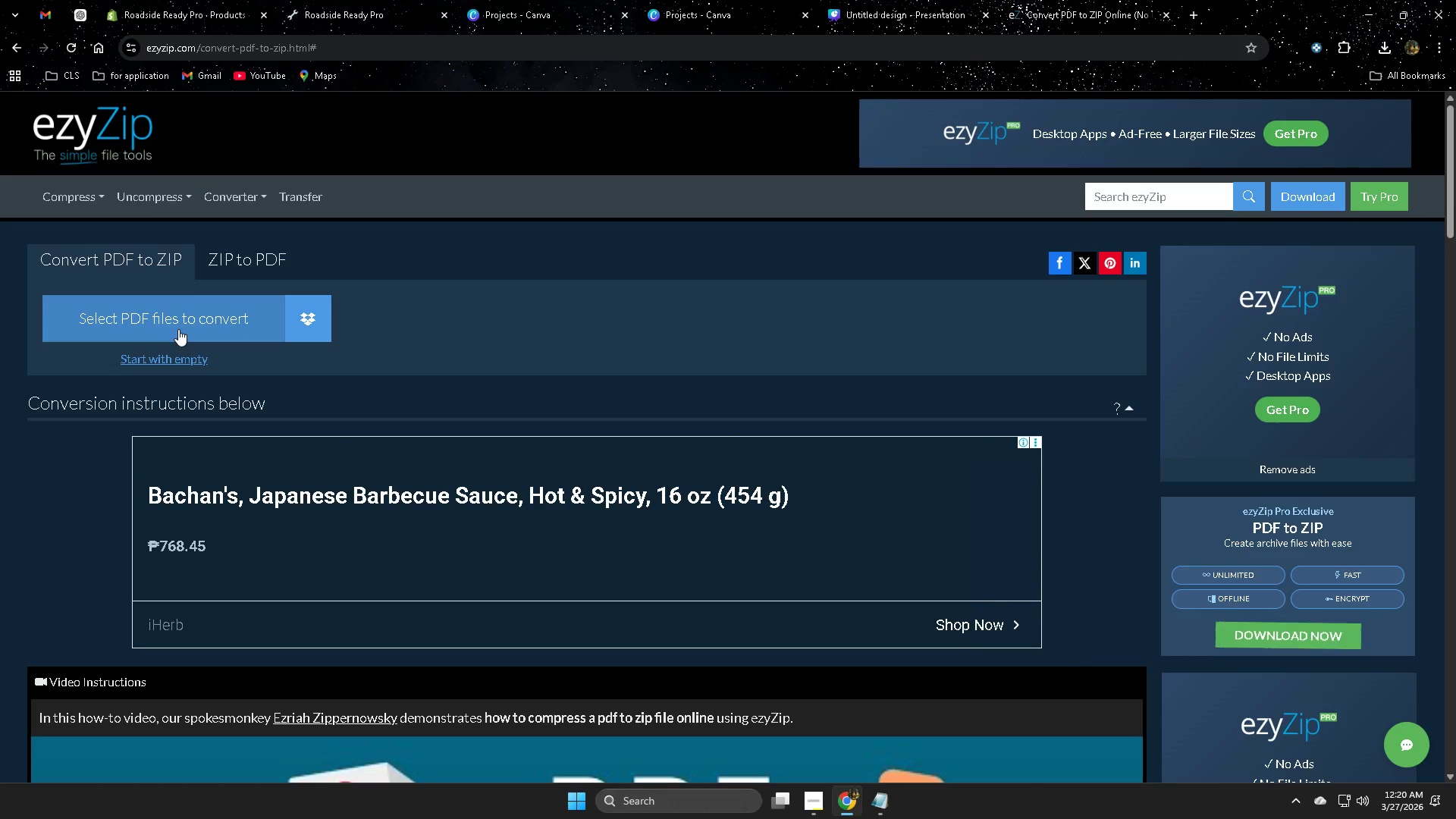 
left_click([1175, 195])
 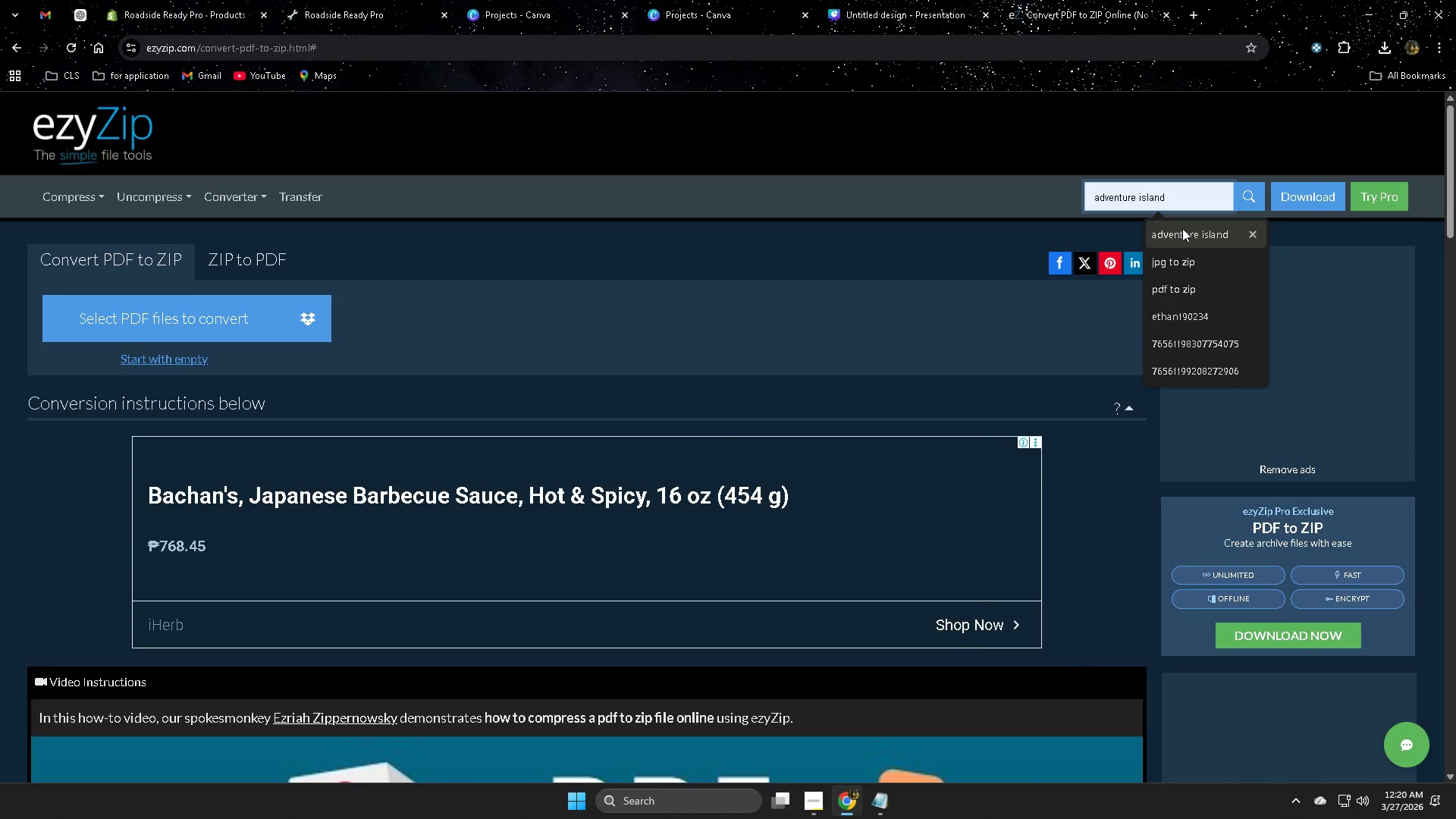 
type(pdf)
 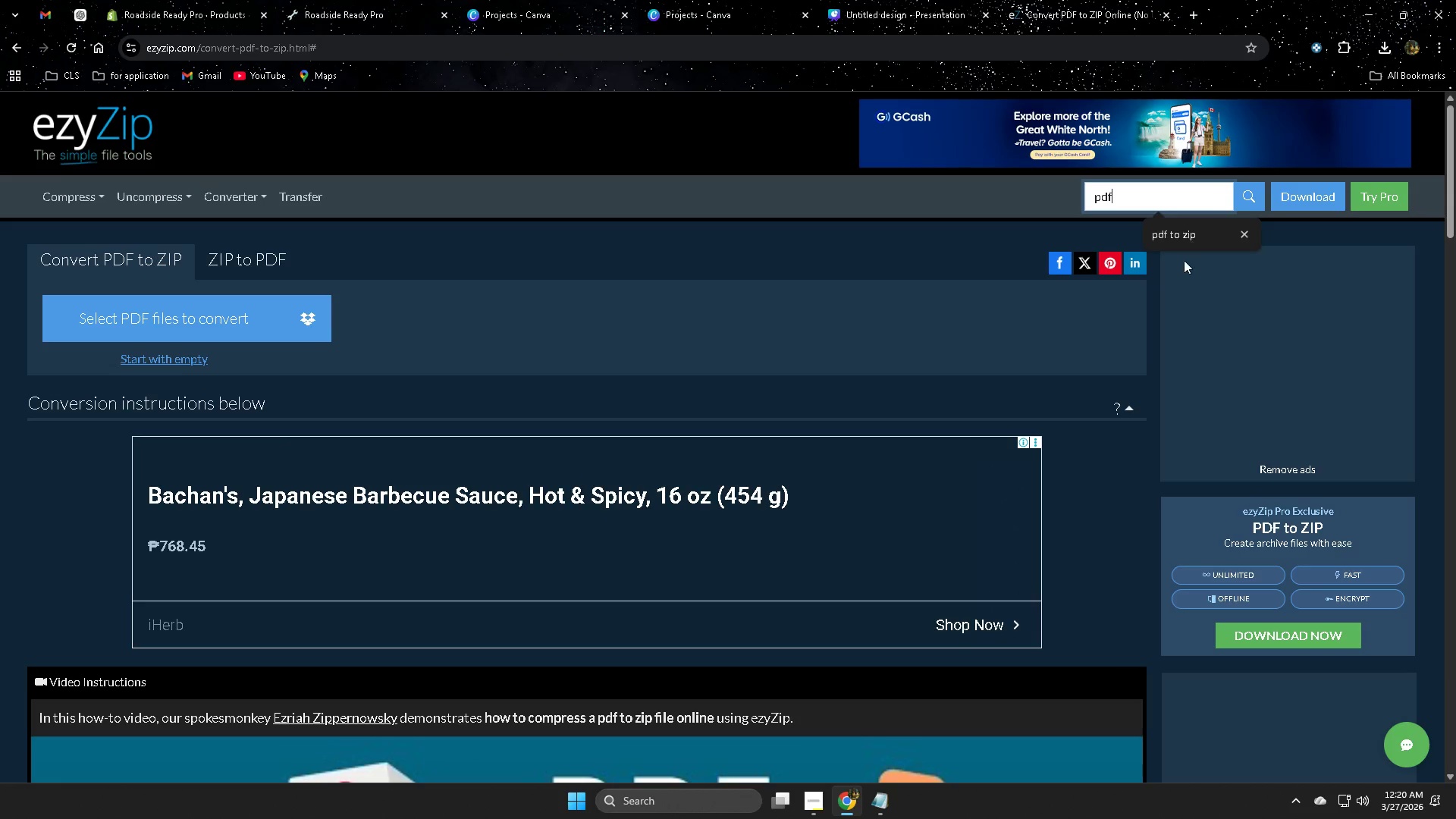 
left_click([1183, 233])
 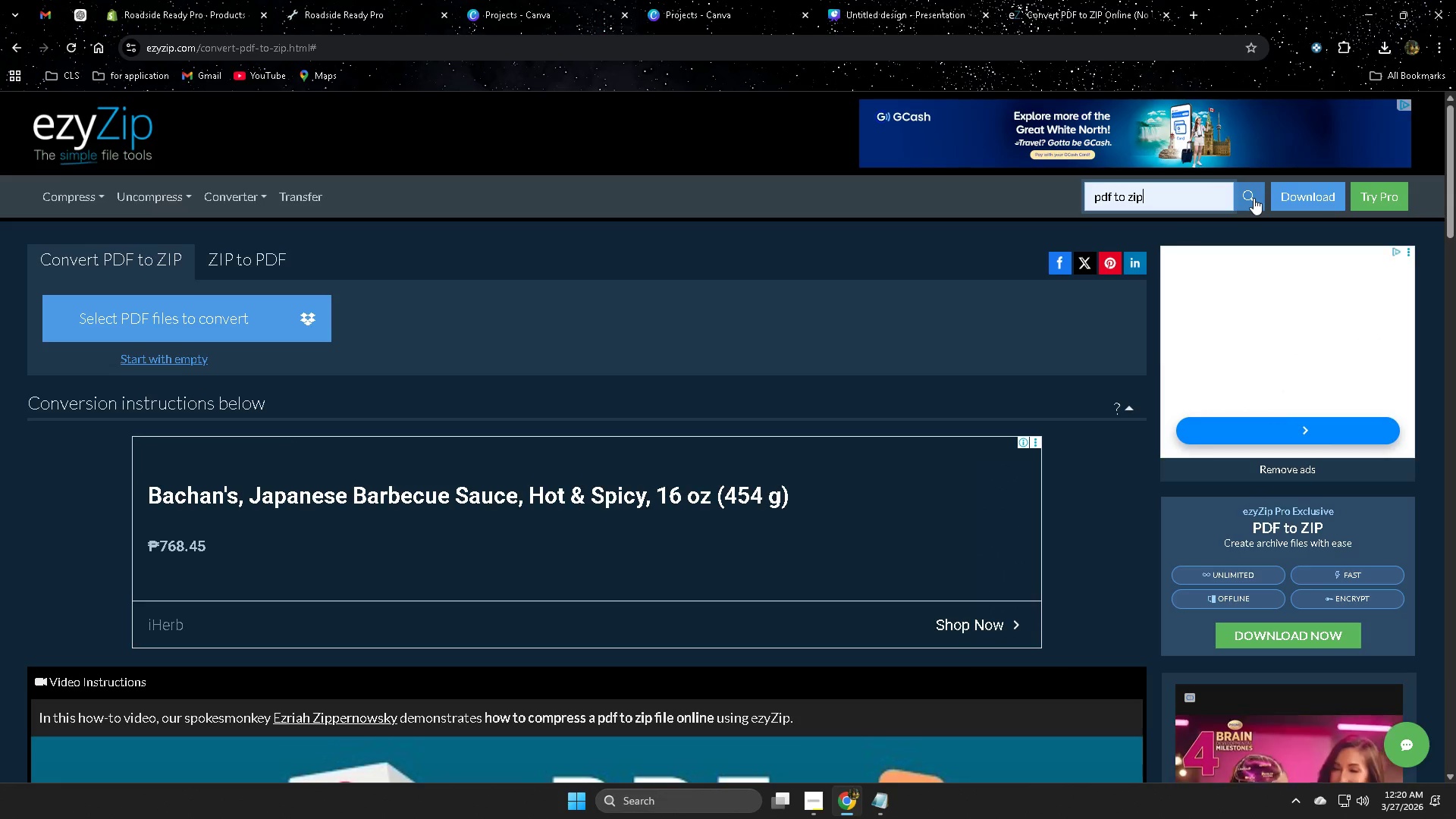 
left_click([1254, 198])
 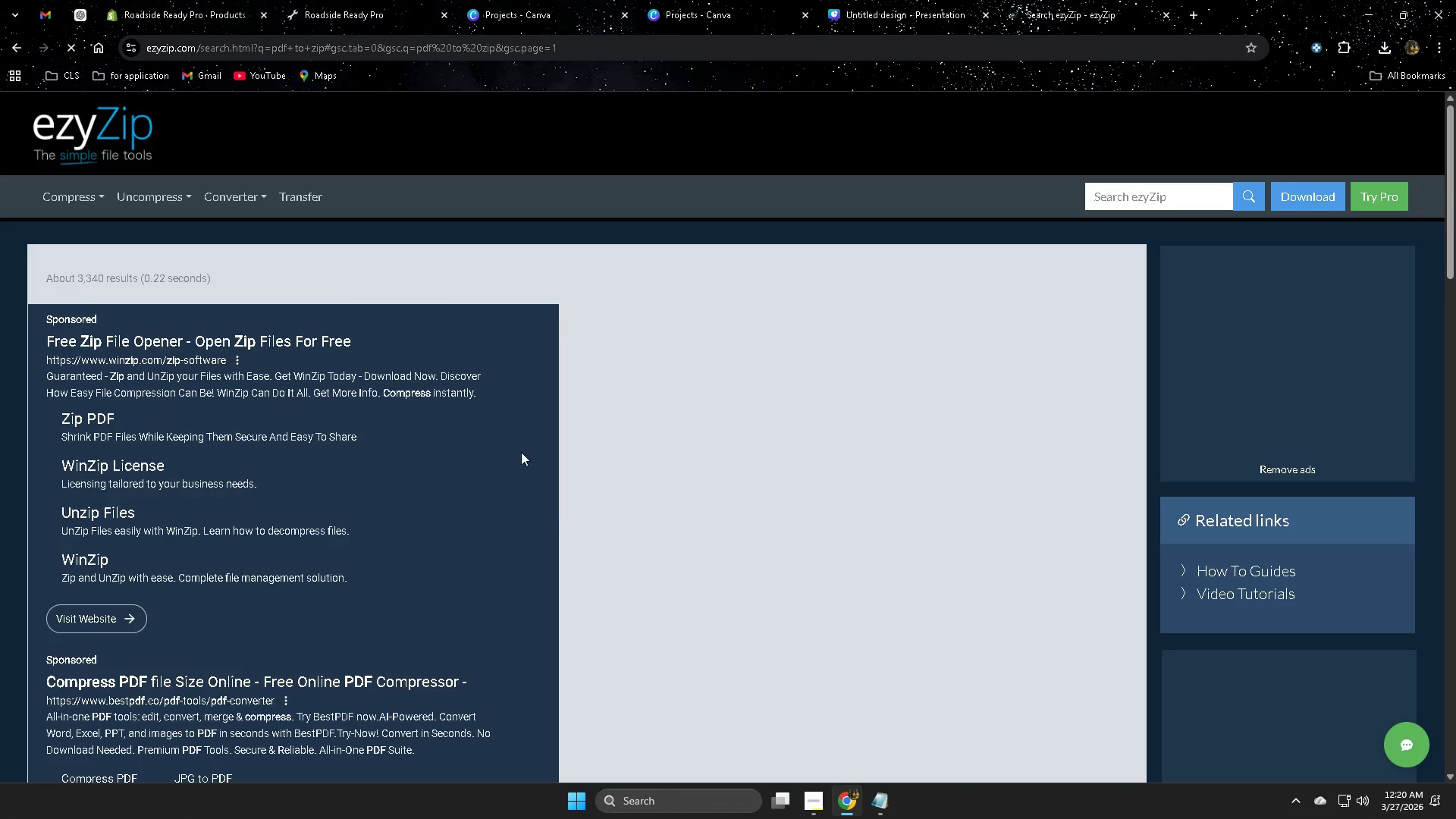 
scroll: coordinate [590, 508], scroll_direction: down, amount: 7.0
 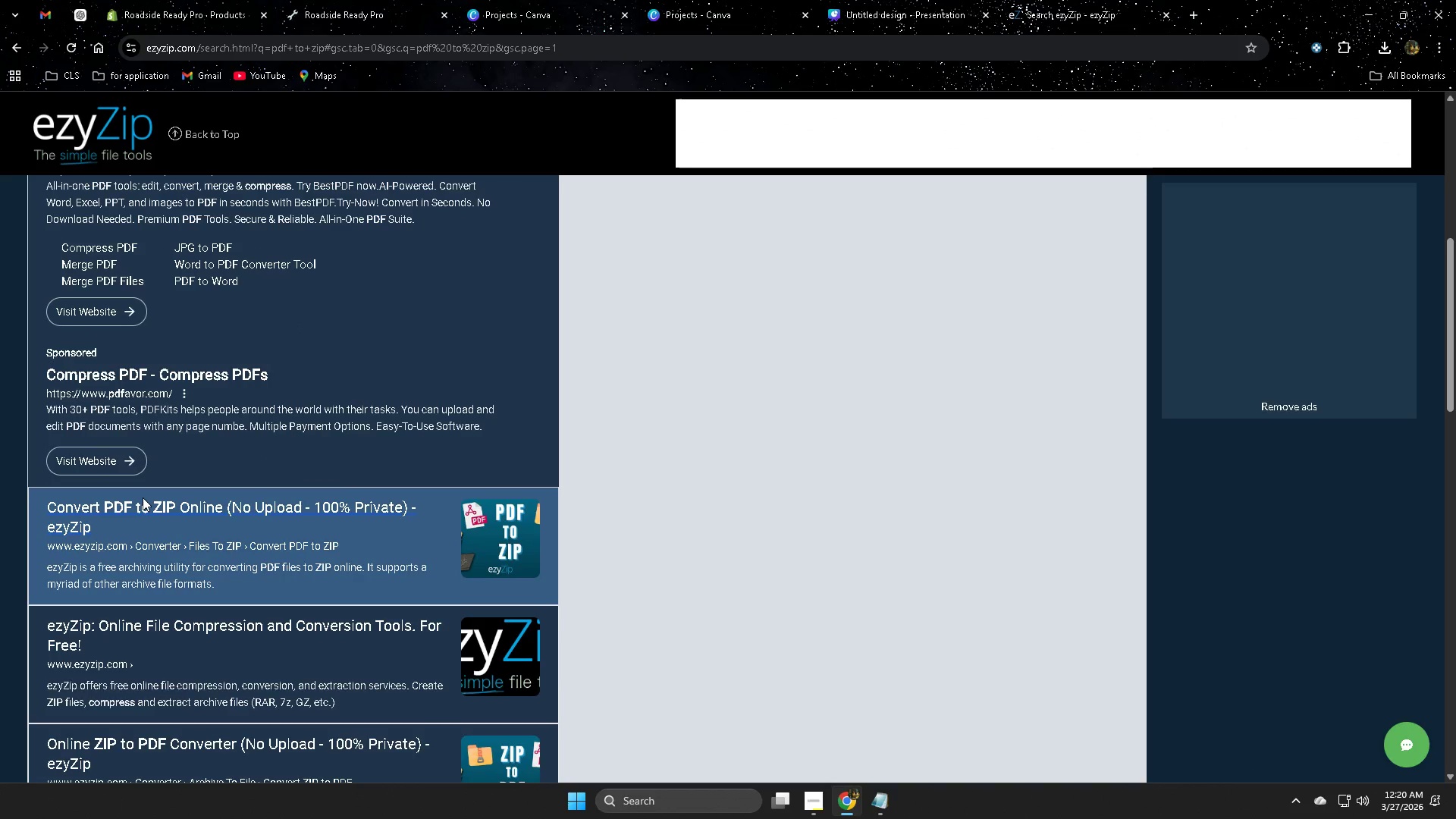 
left_click([208, 509])
 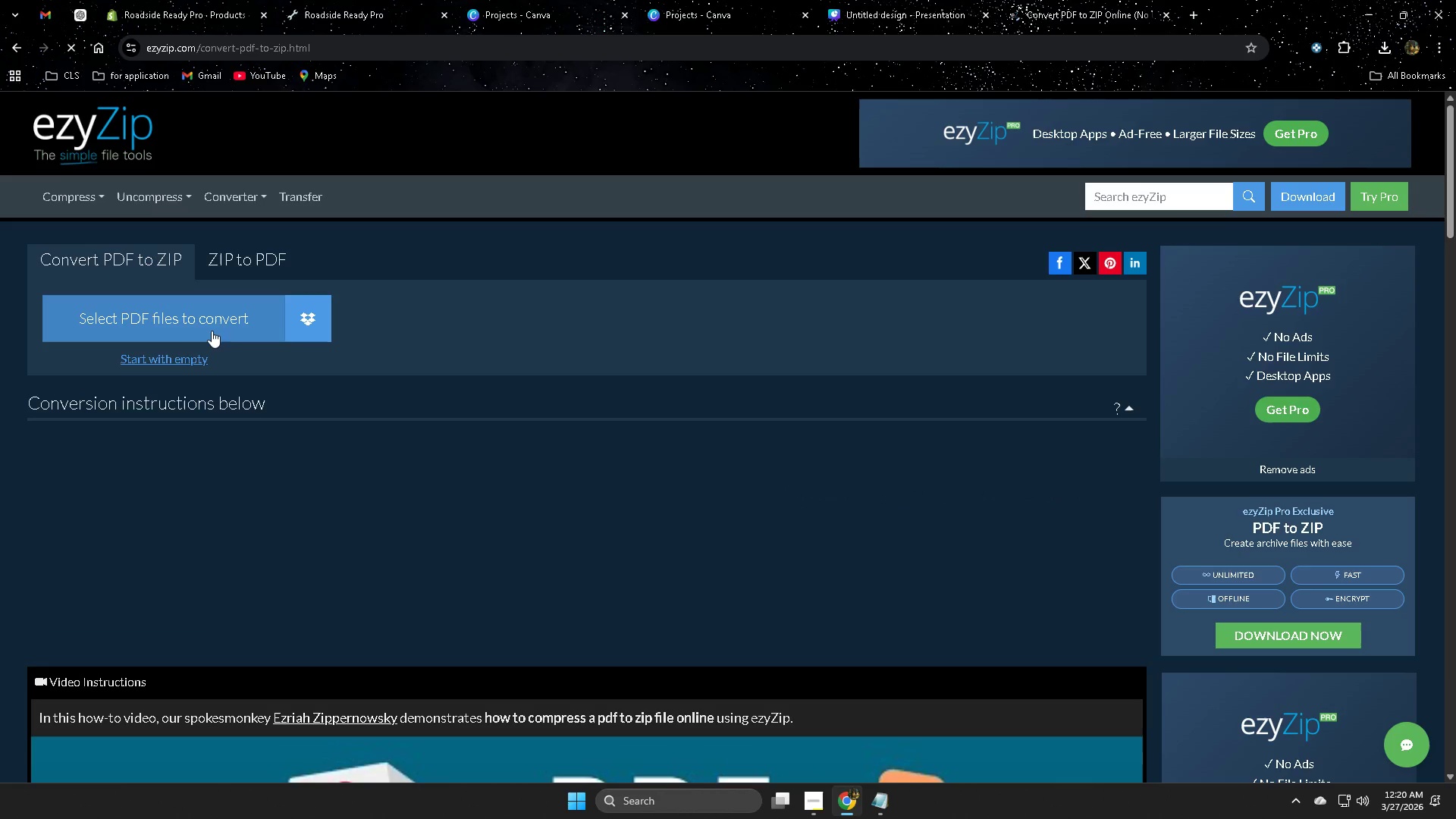 
left_click([209, 324])
 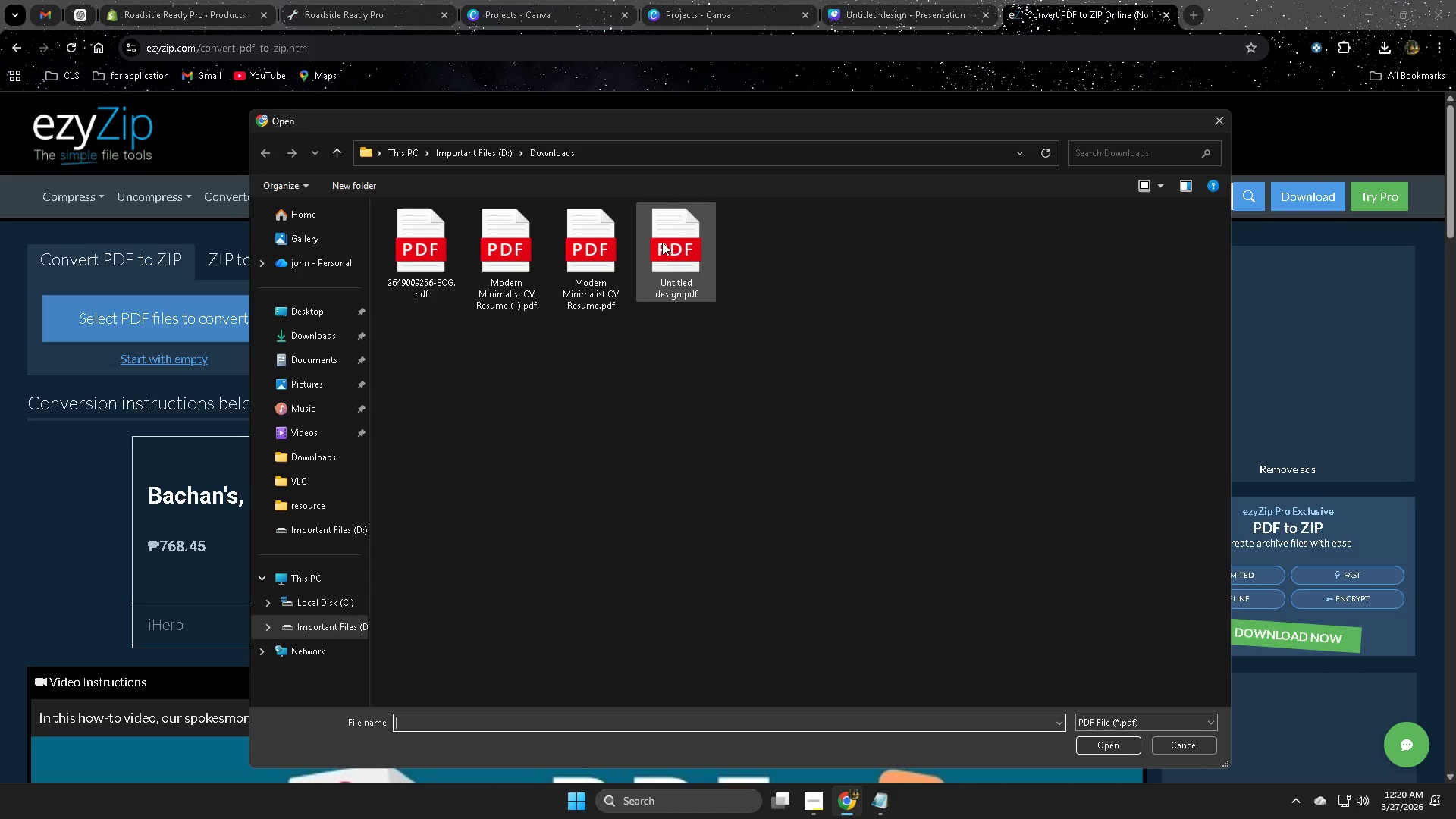 
right_click([680, 230])
 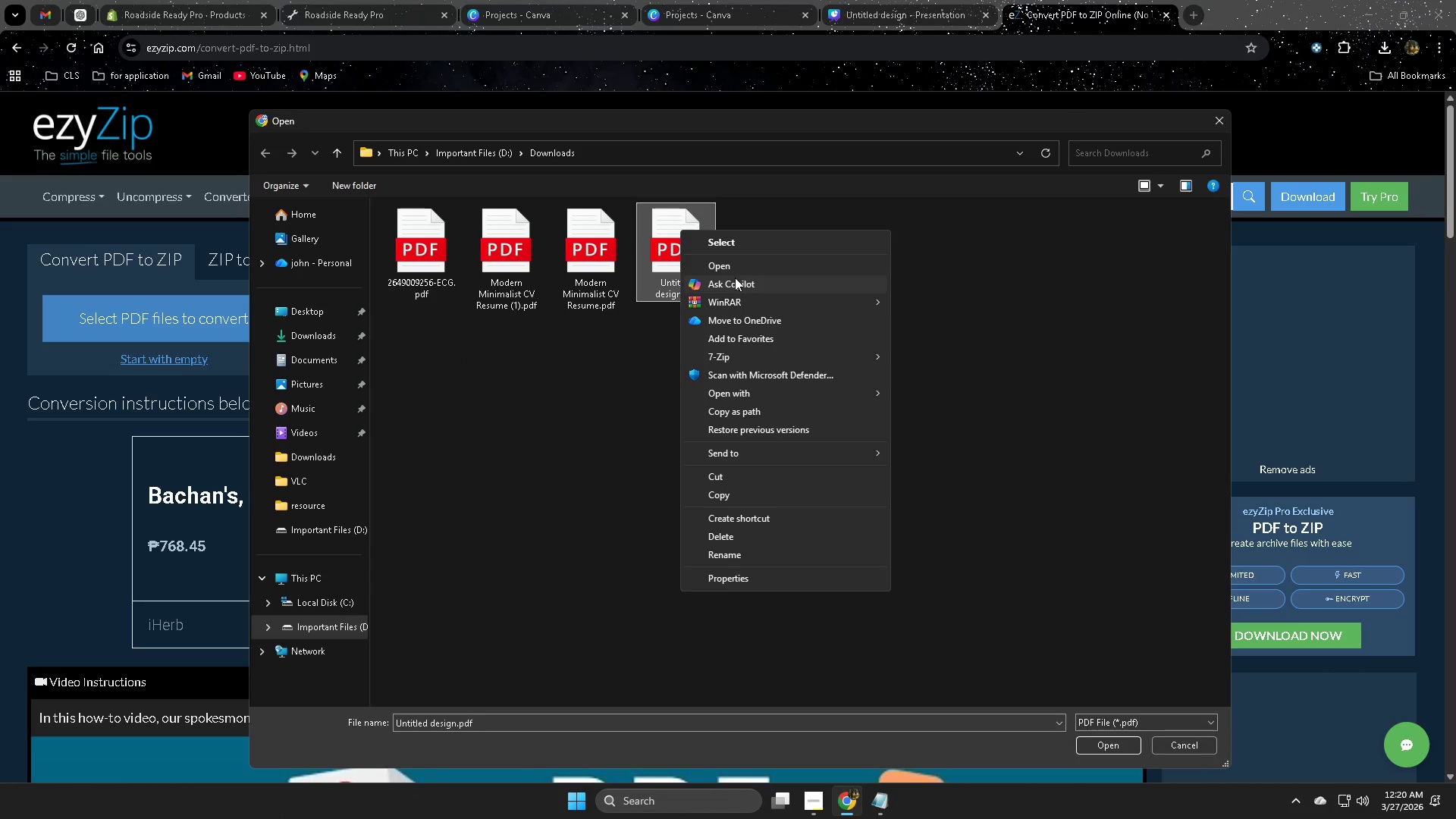 
left_click([737, 268])
 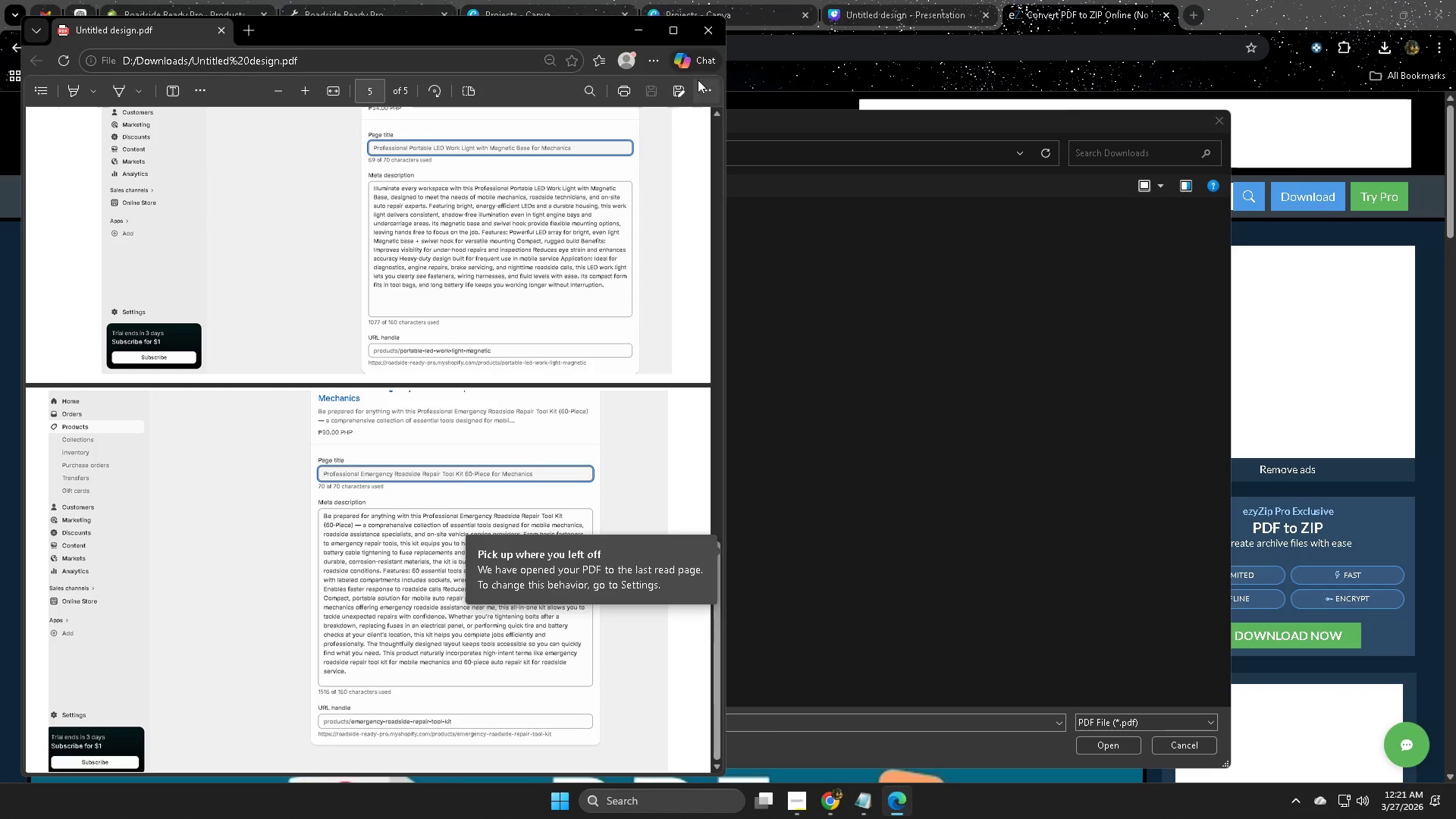 
left_click([718, 31])
 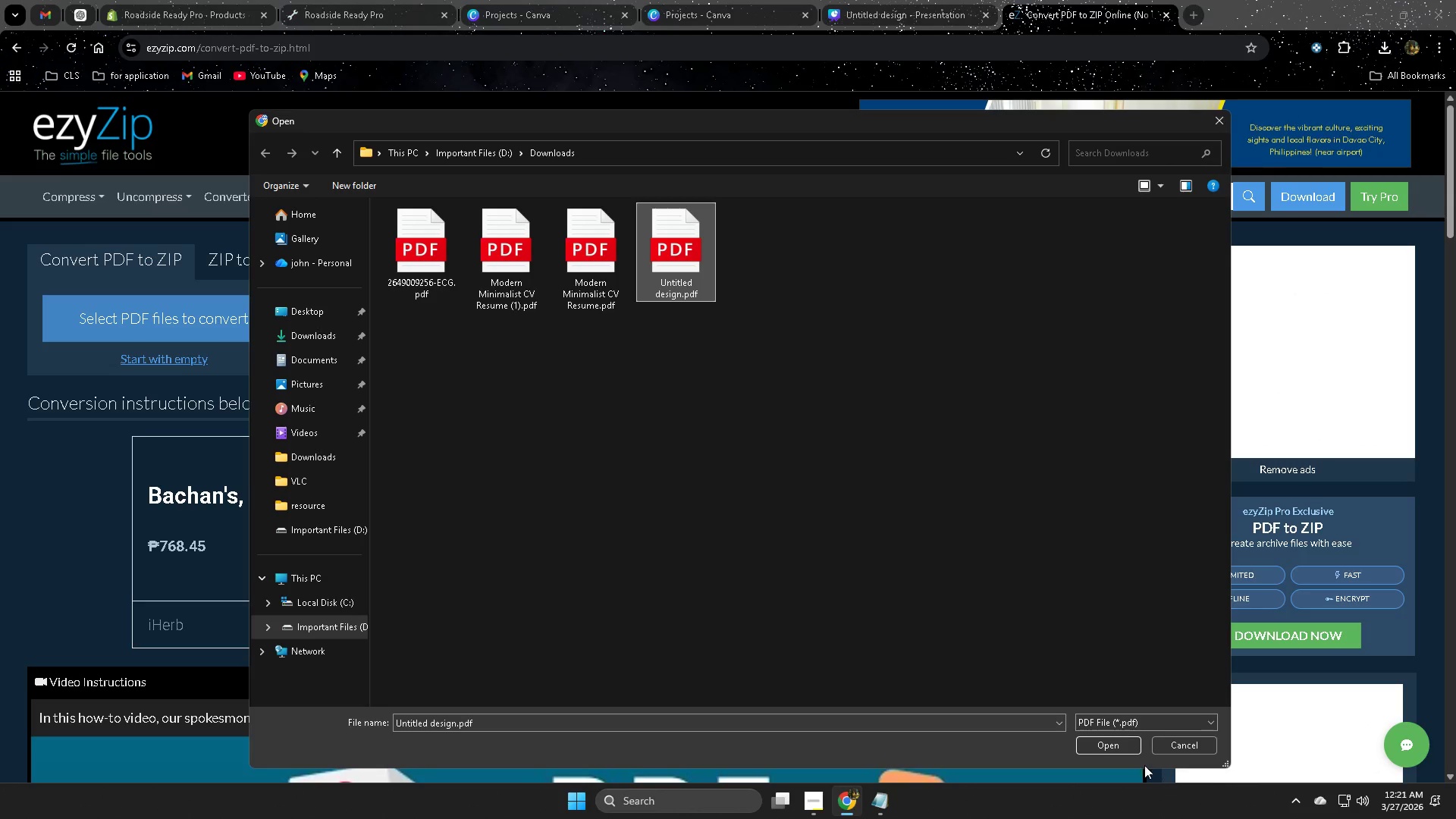 
left_click([1125, 749])
 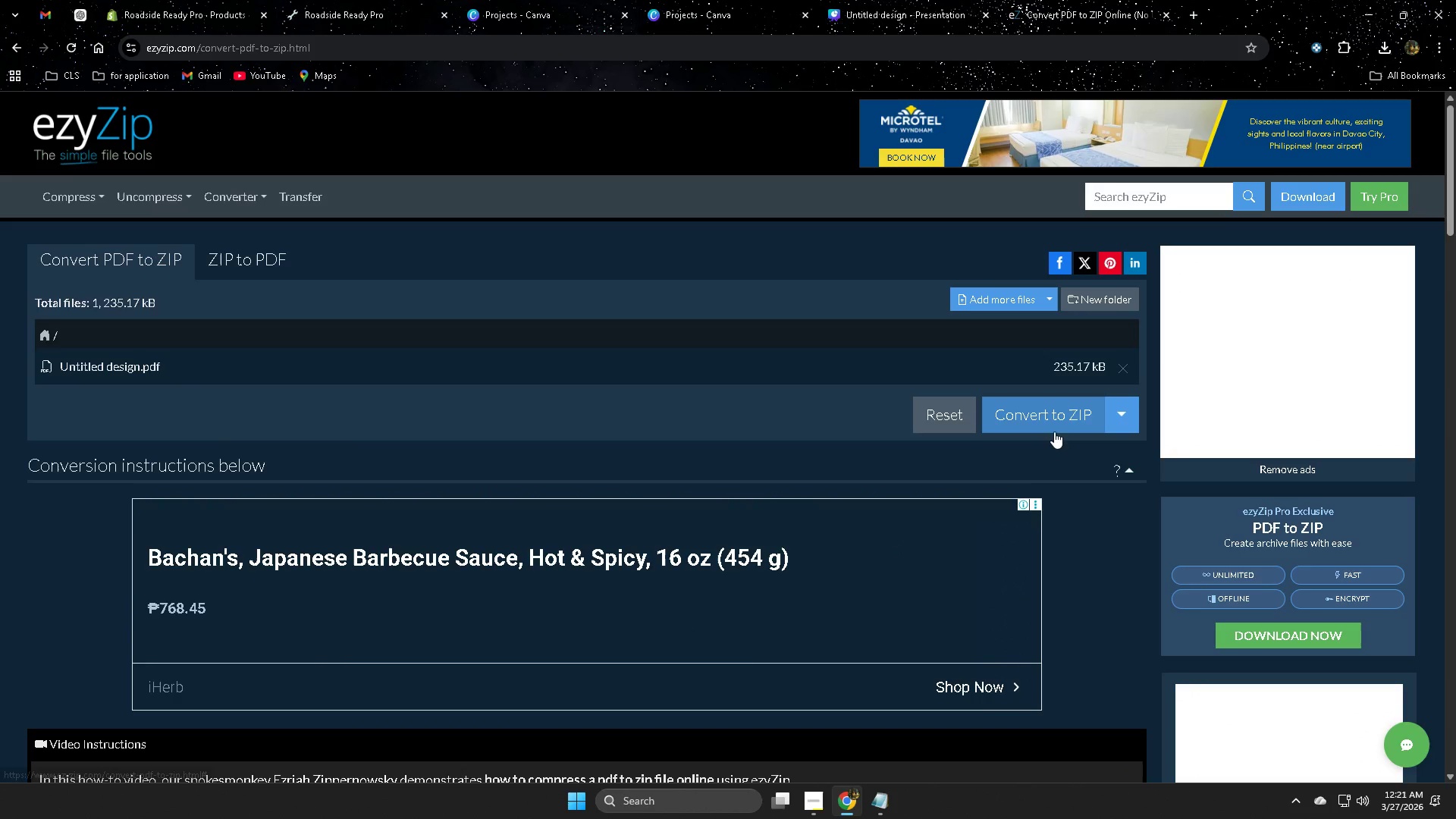 
left_click([1046, 416])
 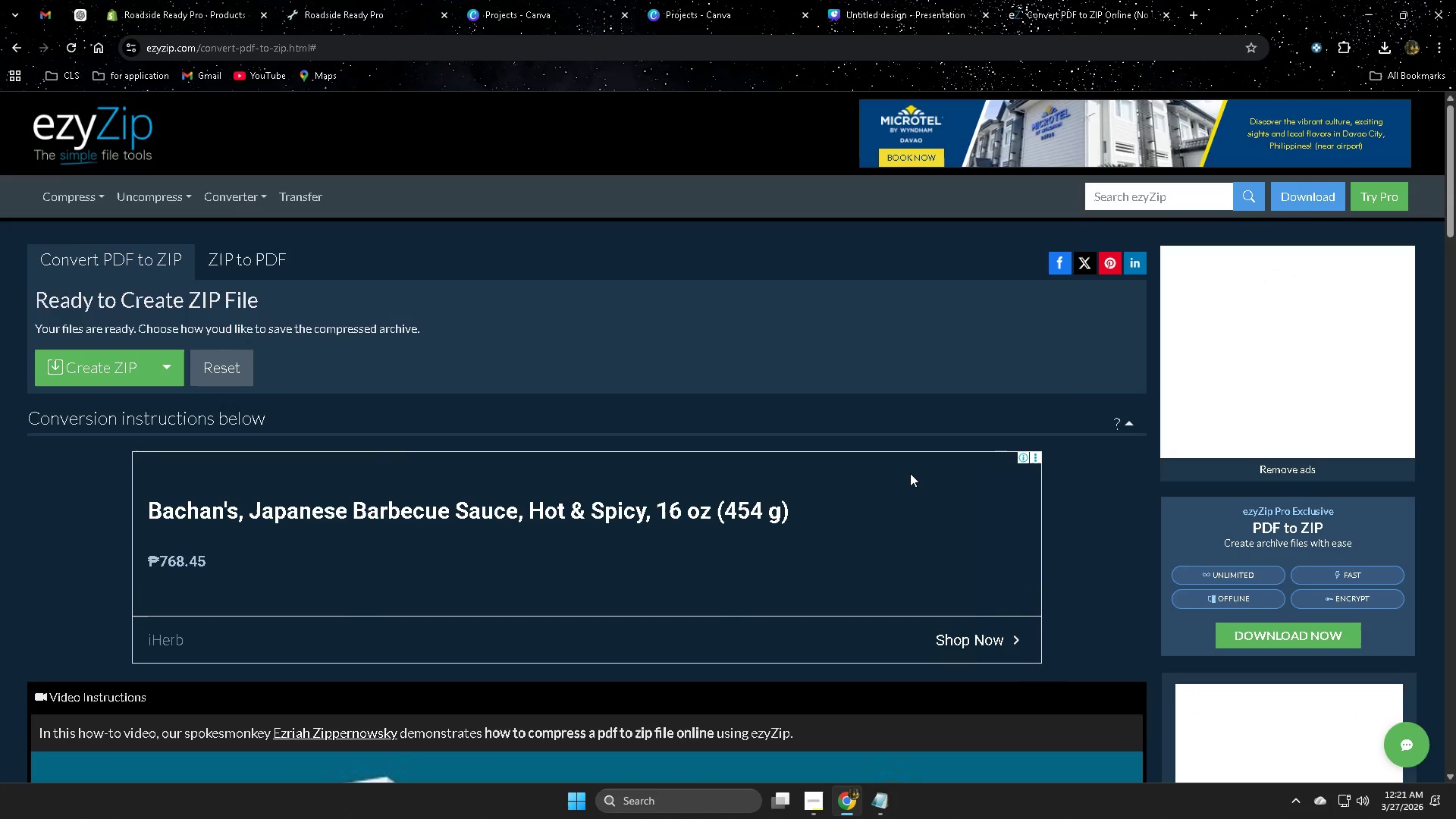 
left_click([87, 366])
 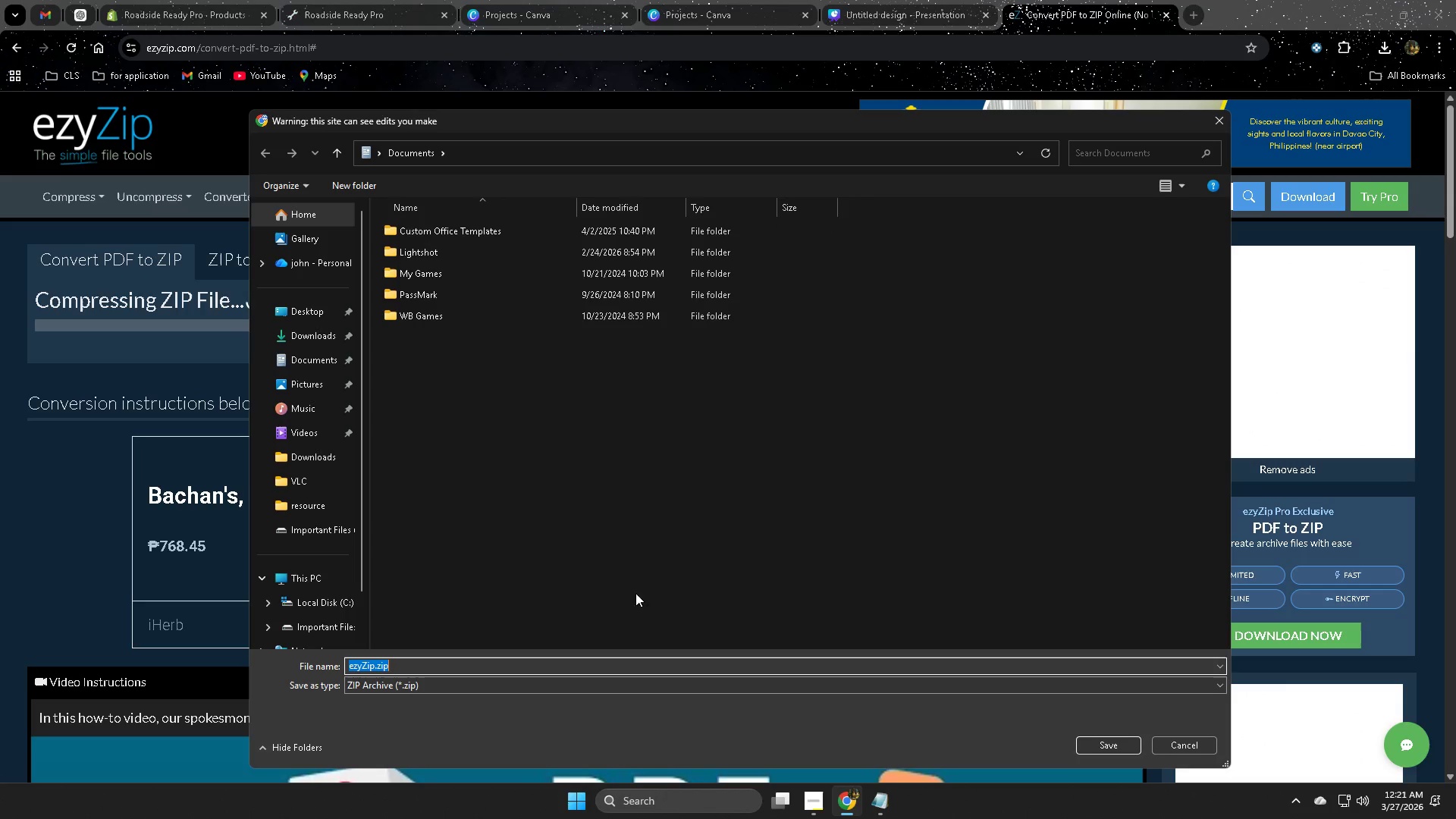 
wait(5.22)
 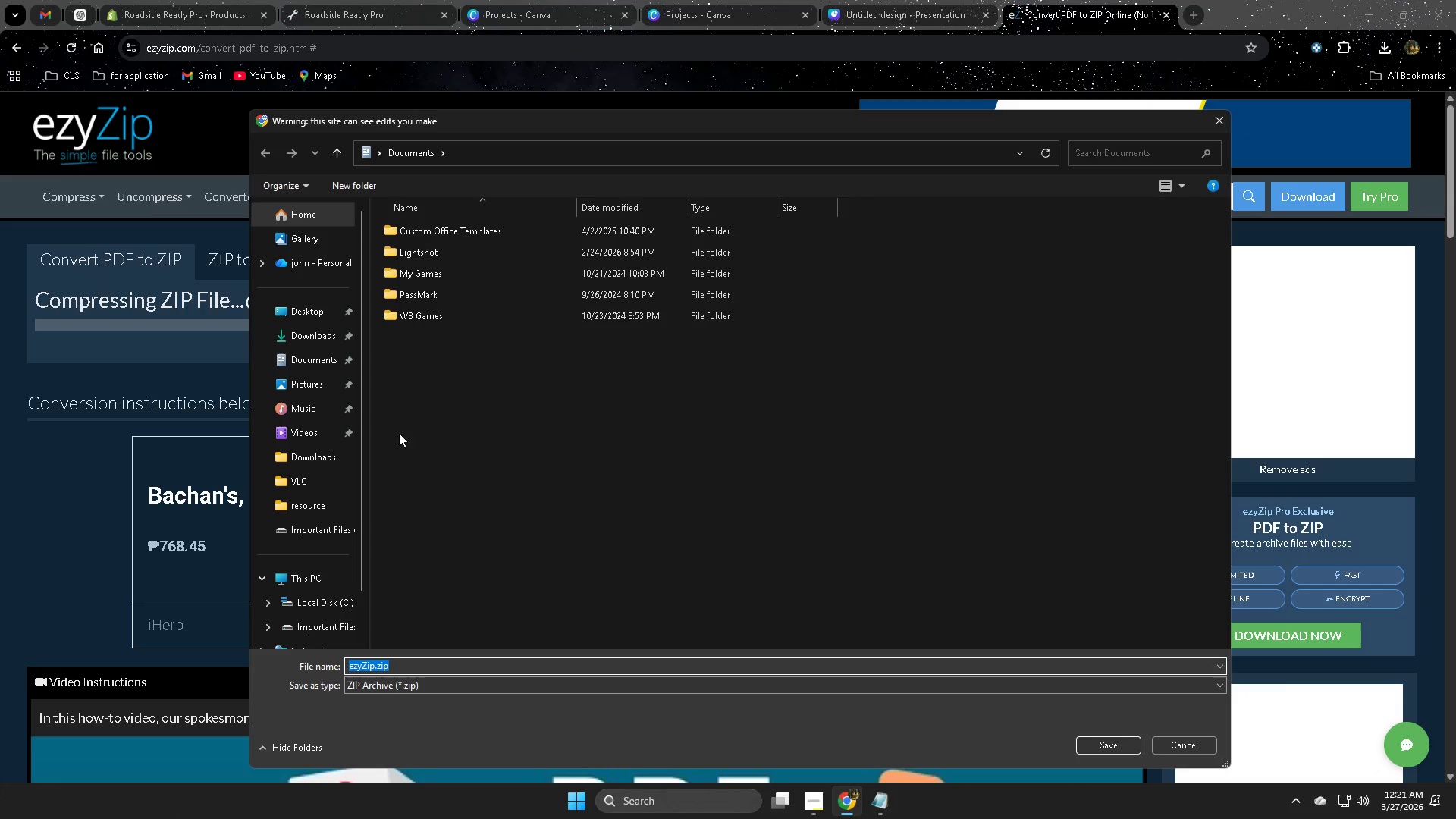 
scroll: coordinate [315, 526], scroll_direction: up, amount: 2.0
 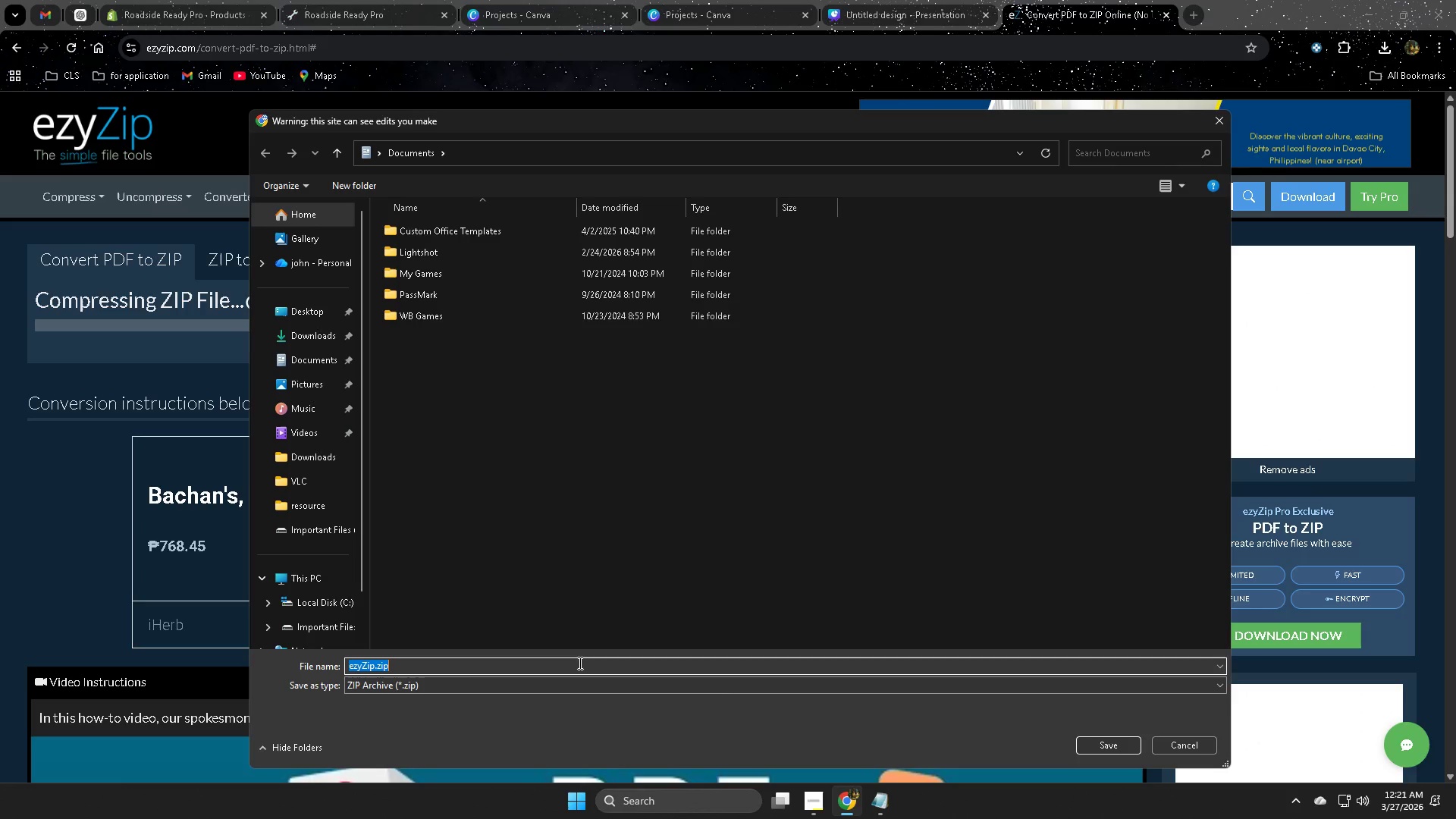 
wait(5.12)
 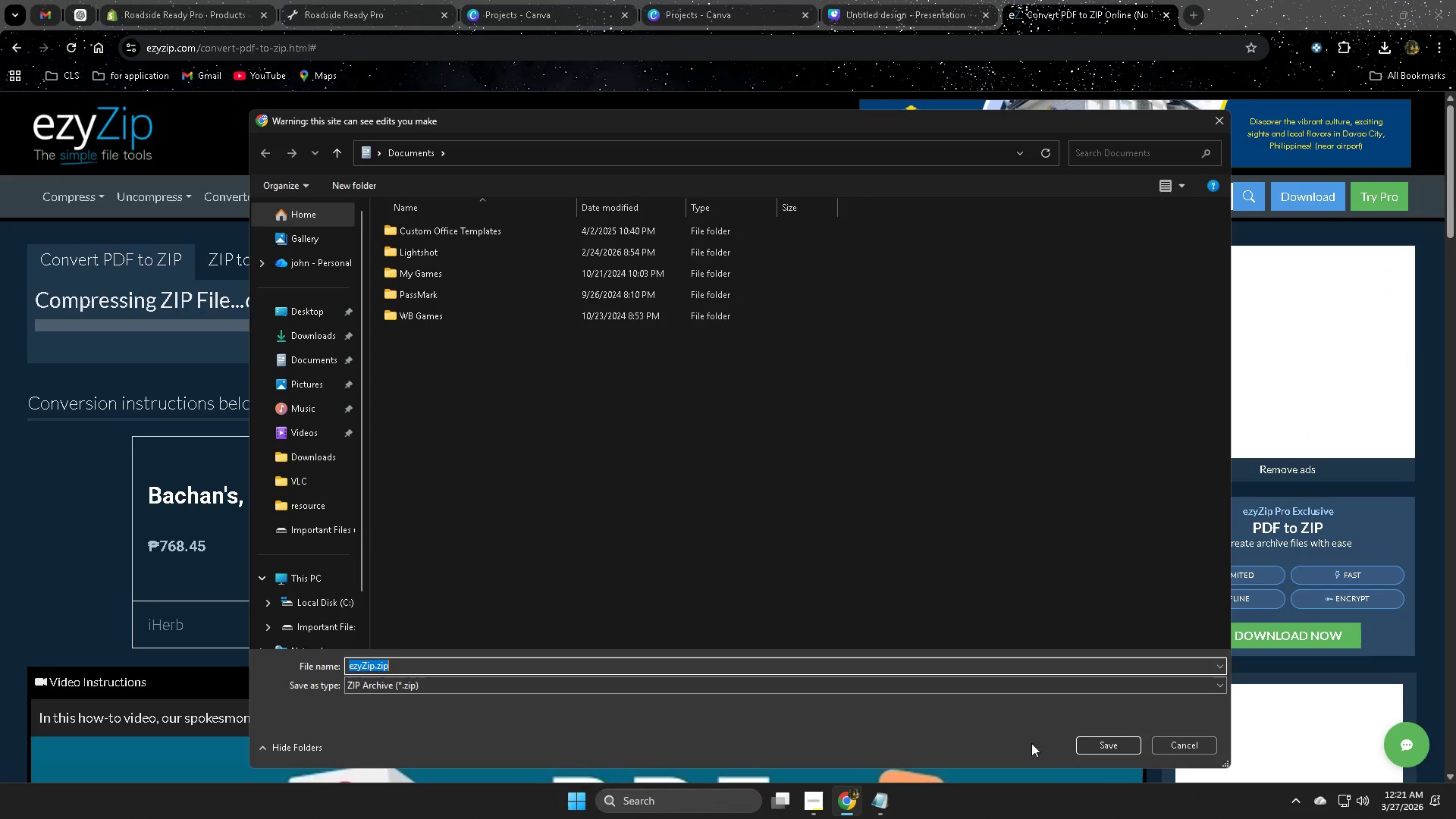 
double_click([460, 670])
 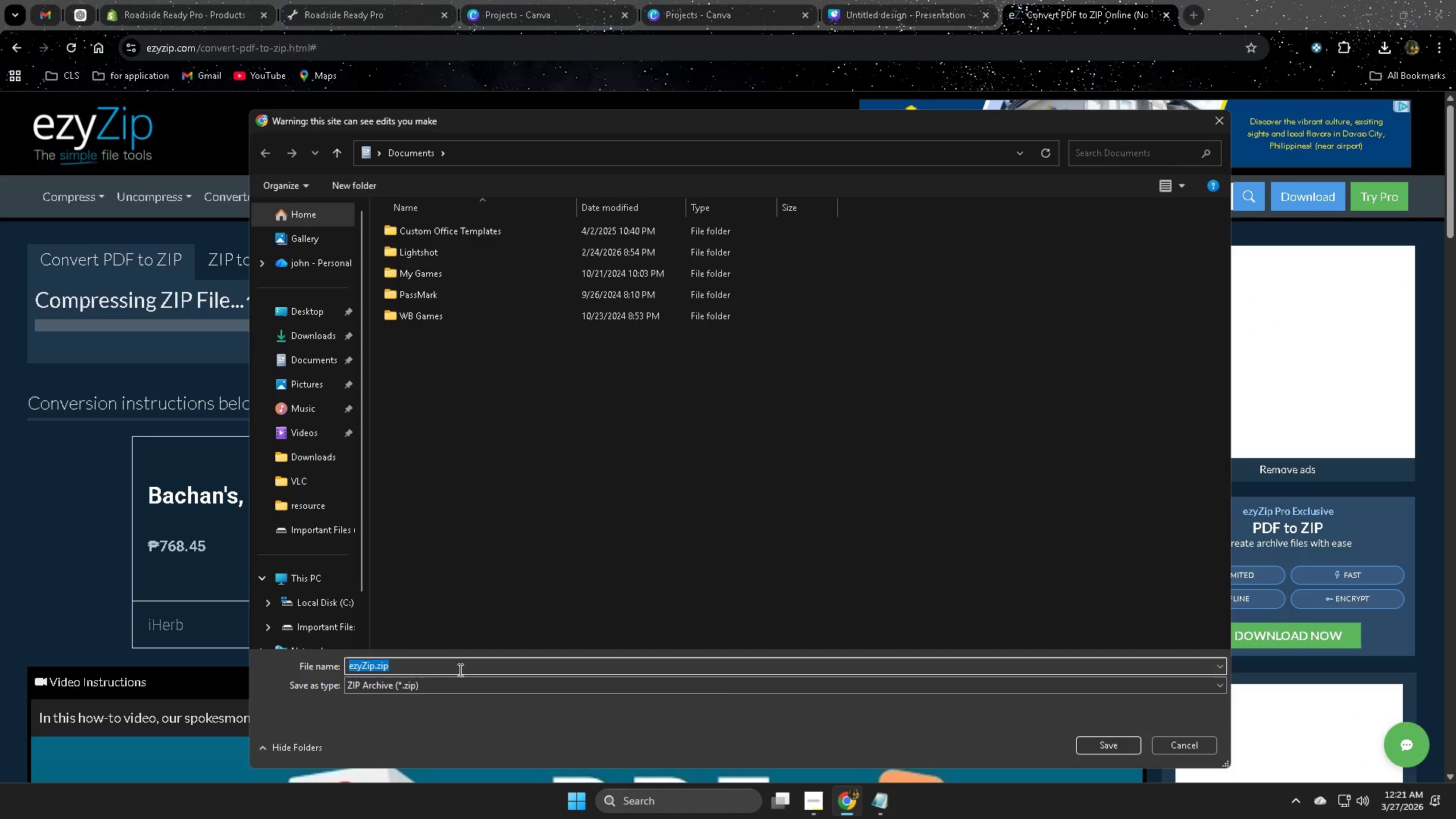 
wait(5.31)
 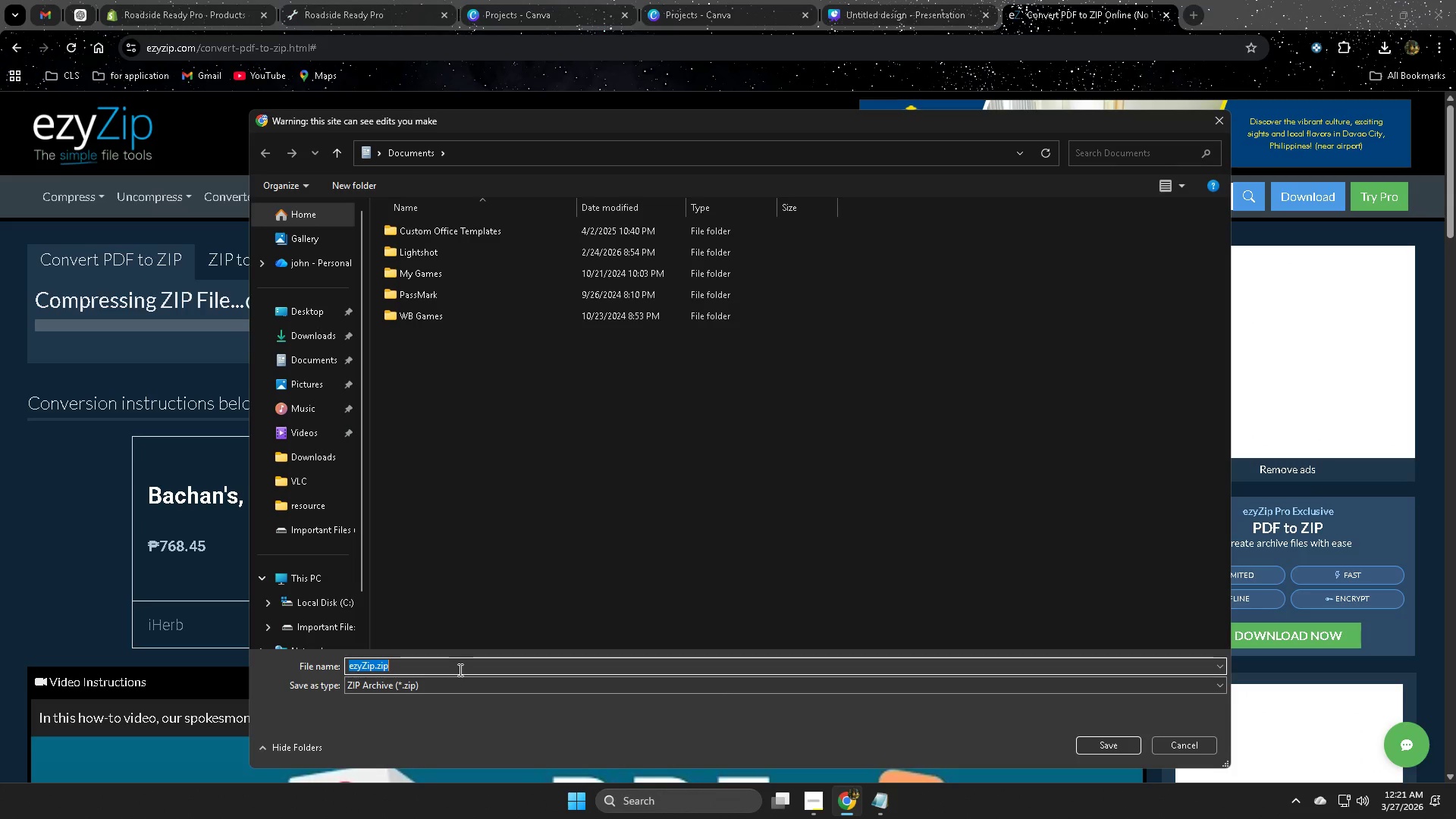 
type(ri)
key(Backspace)
type(oadzi)
key(Backspace)
key(Backspace)
type(zip)
 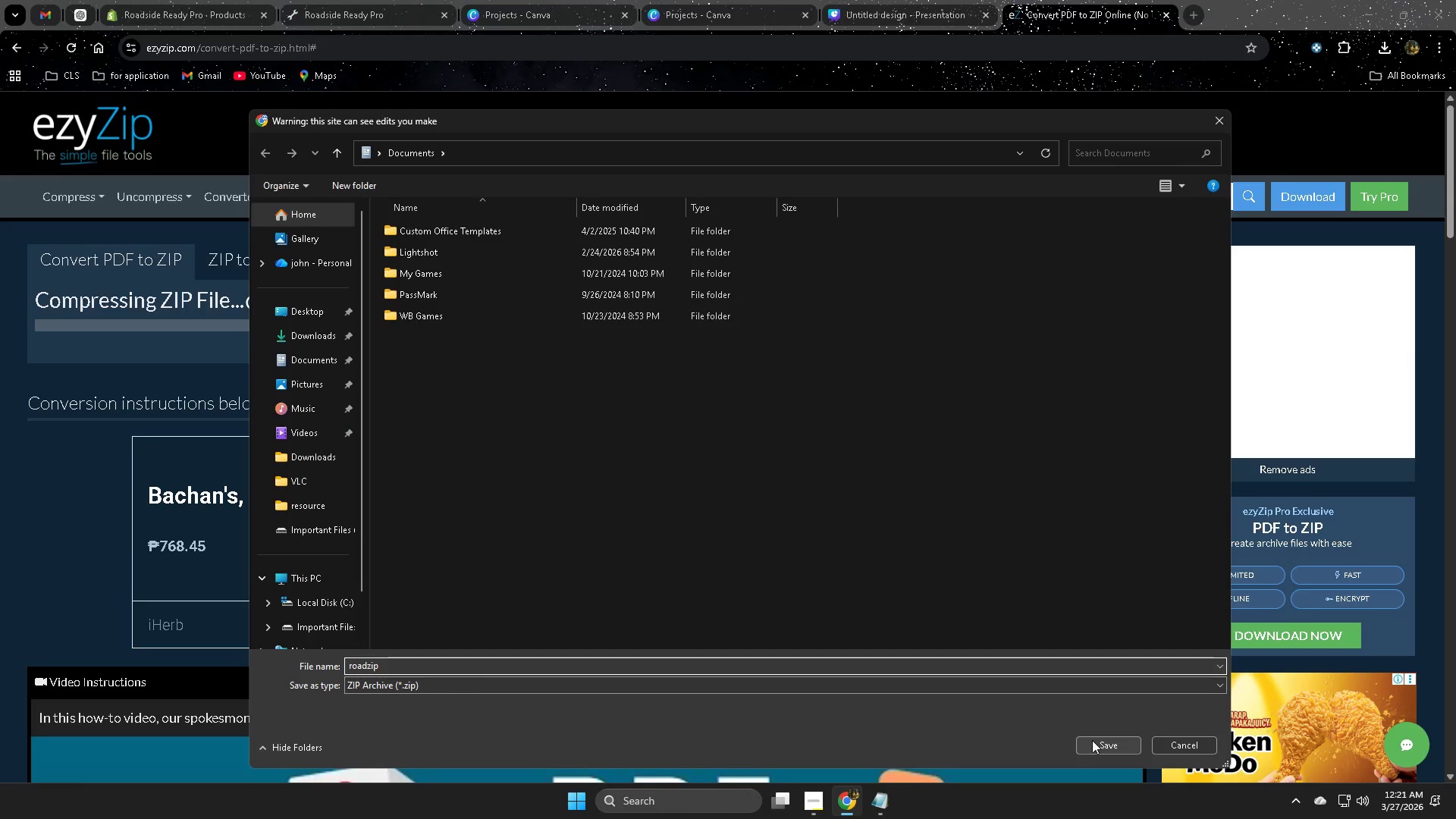 
left_click([1094, 744])
 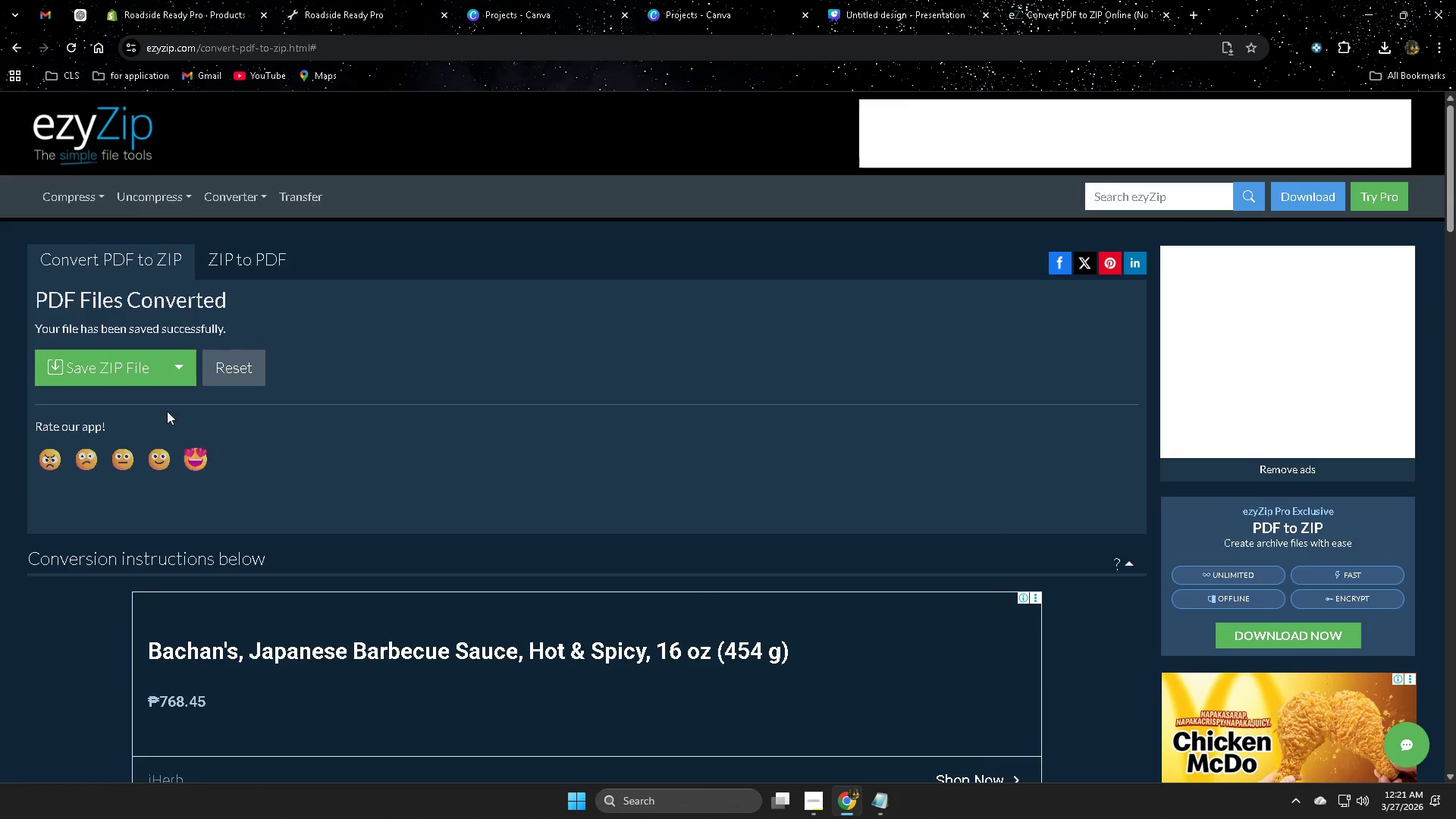 
left_click([133, 371])
 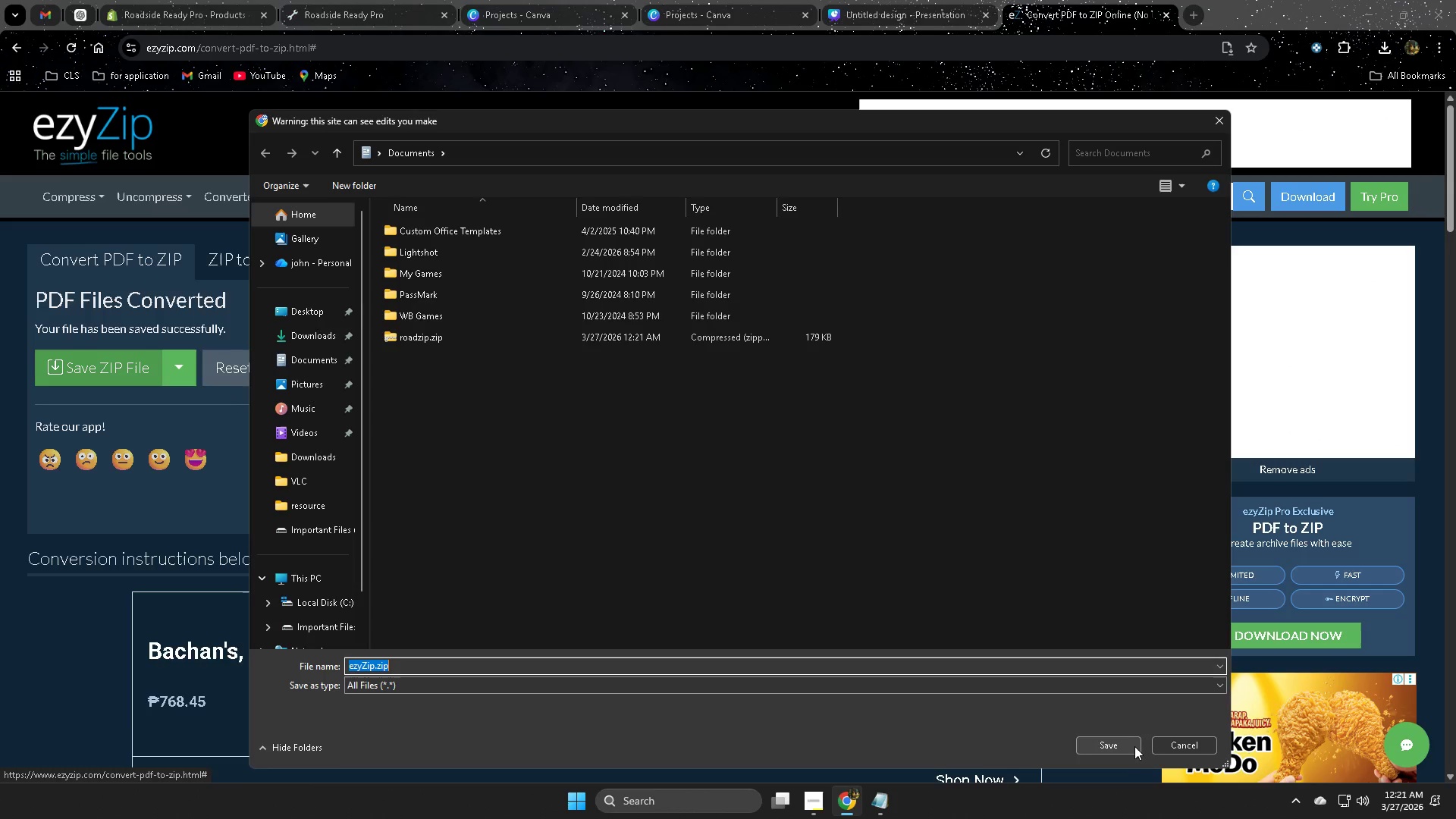 
left_click([1119, 745])
 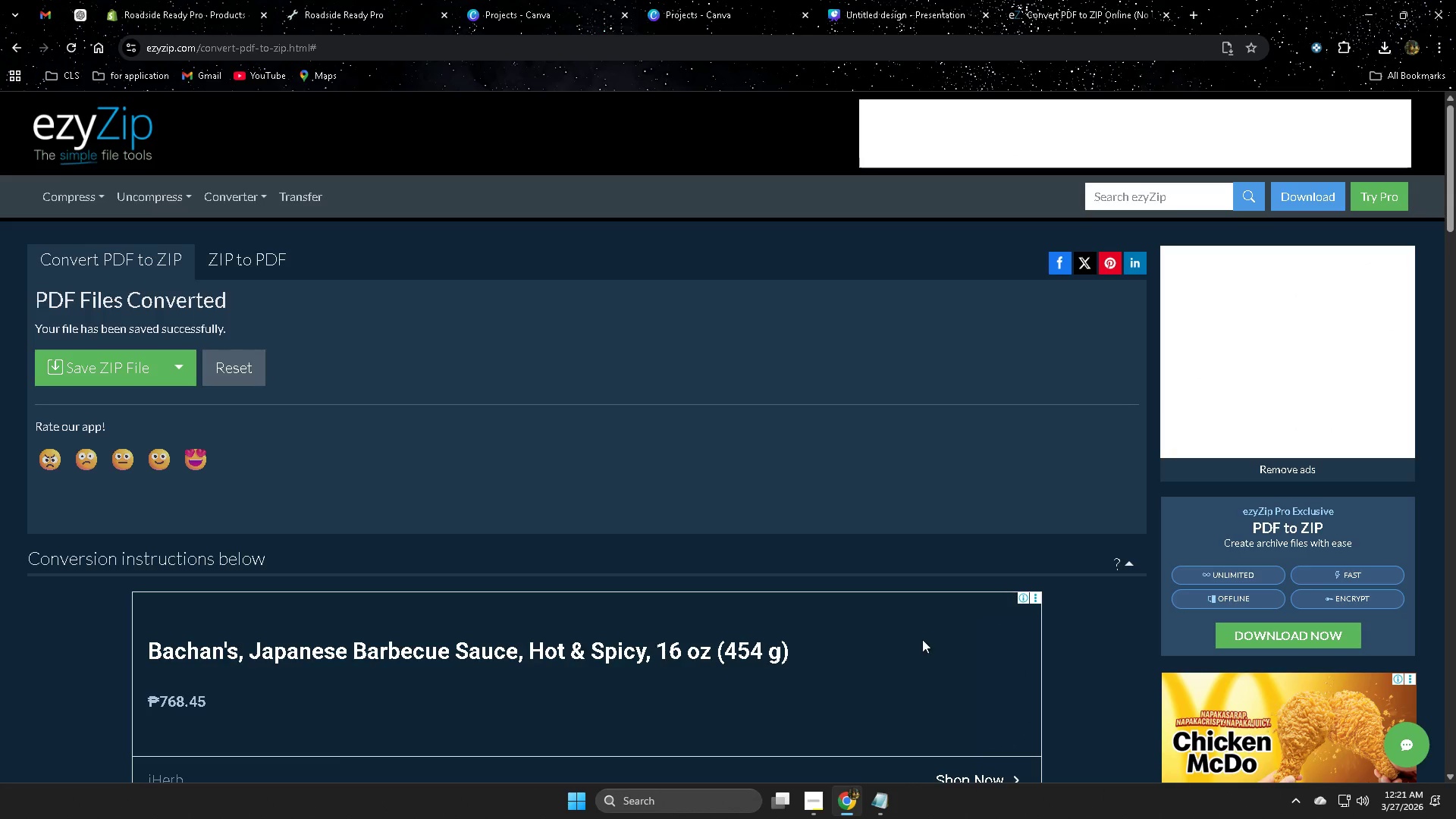 
left_click([722, 796])
 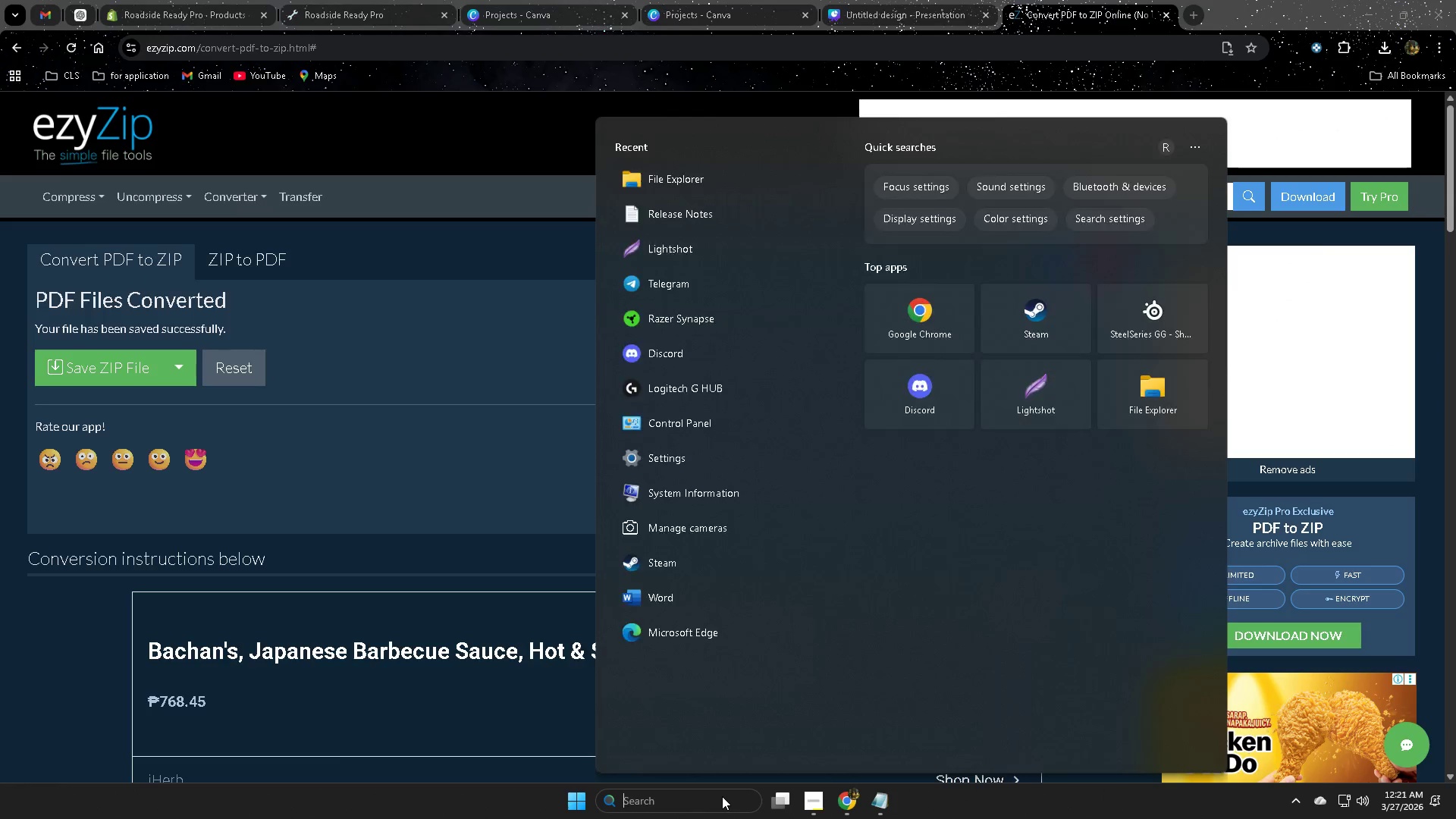 
type(fil)
 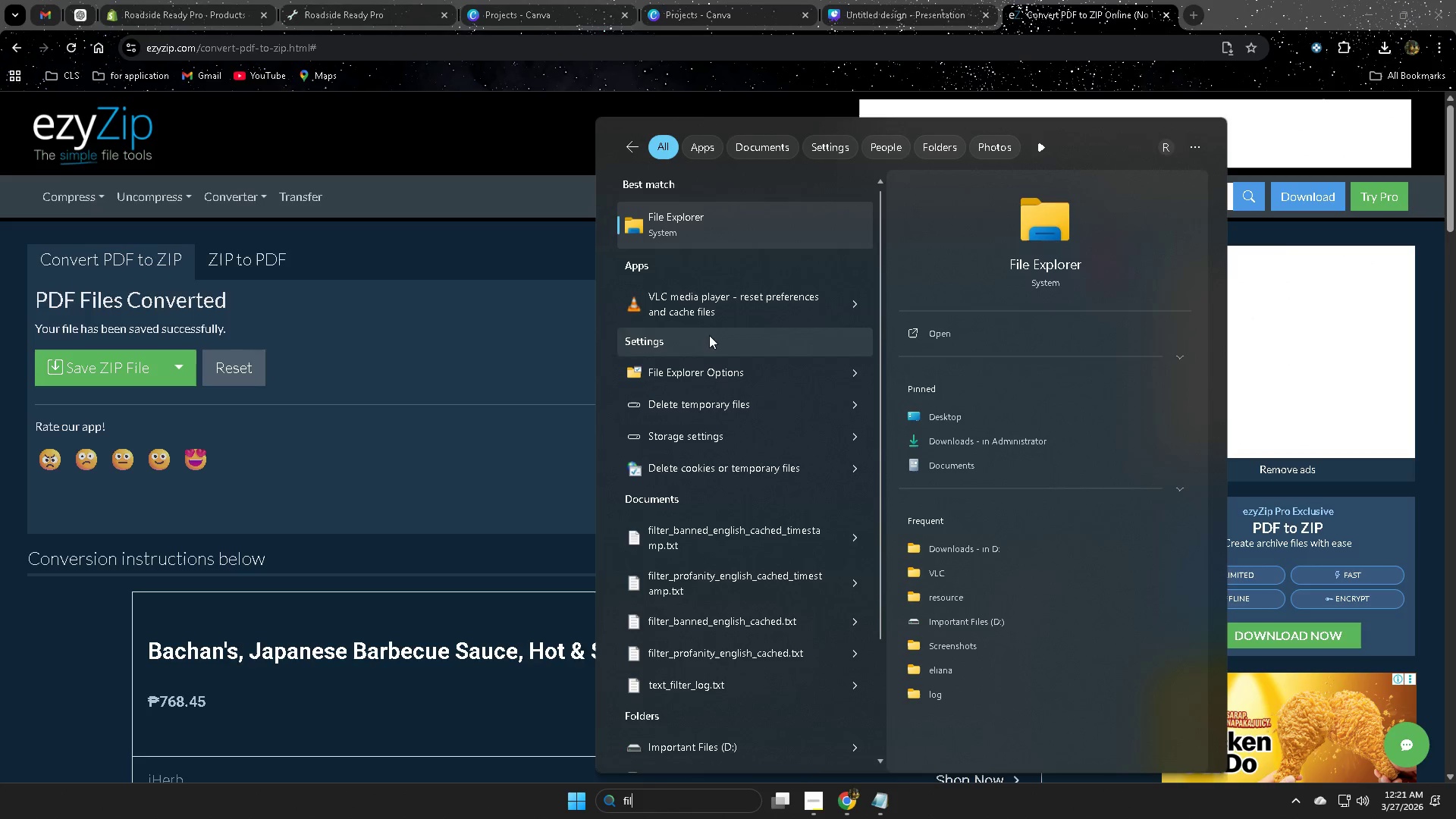 
left_click([722, 224])
 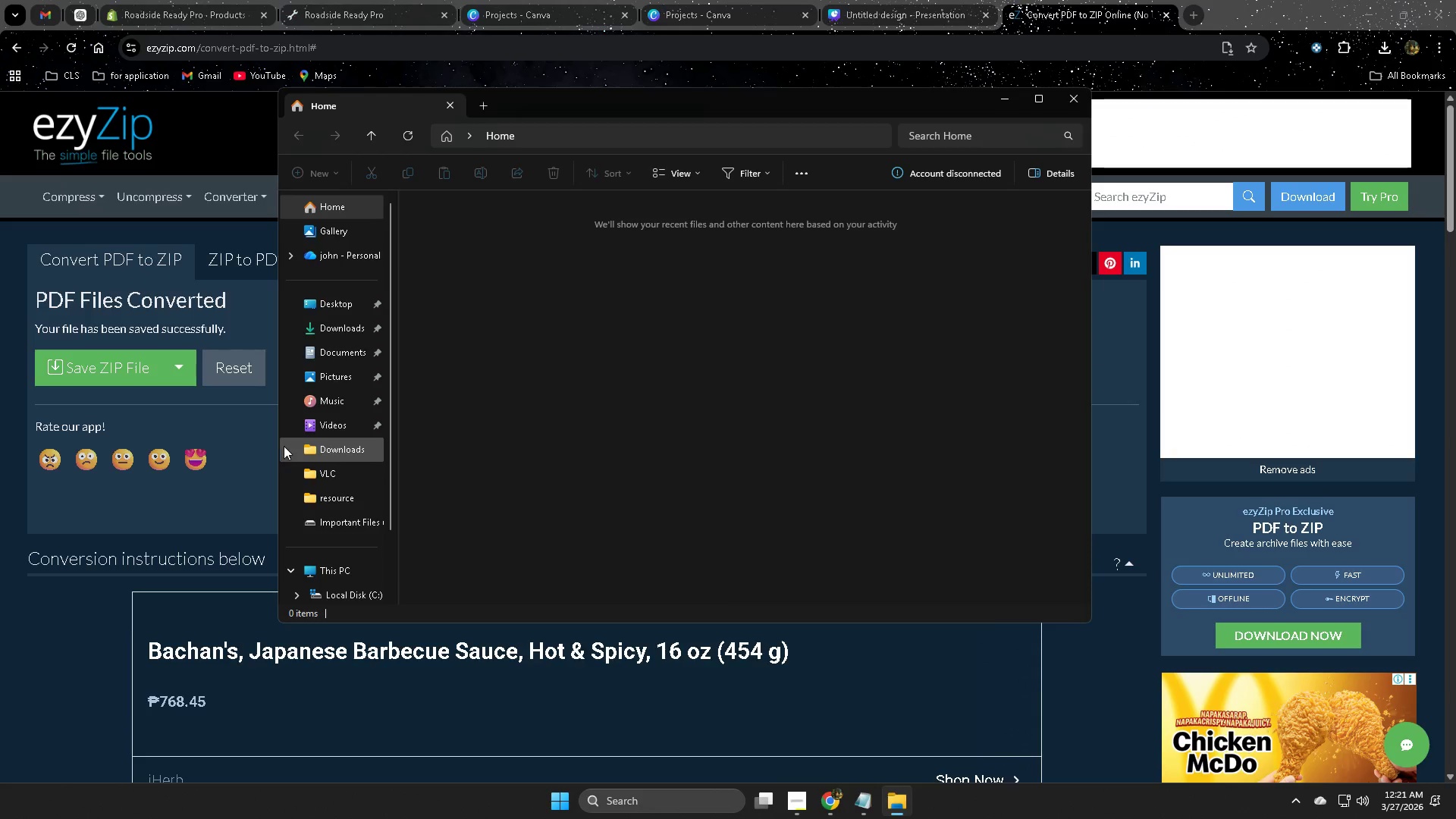 
left_click([335, 448])
 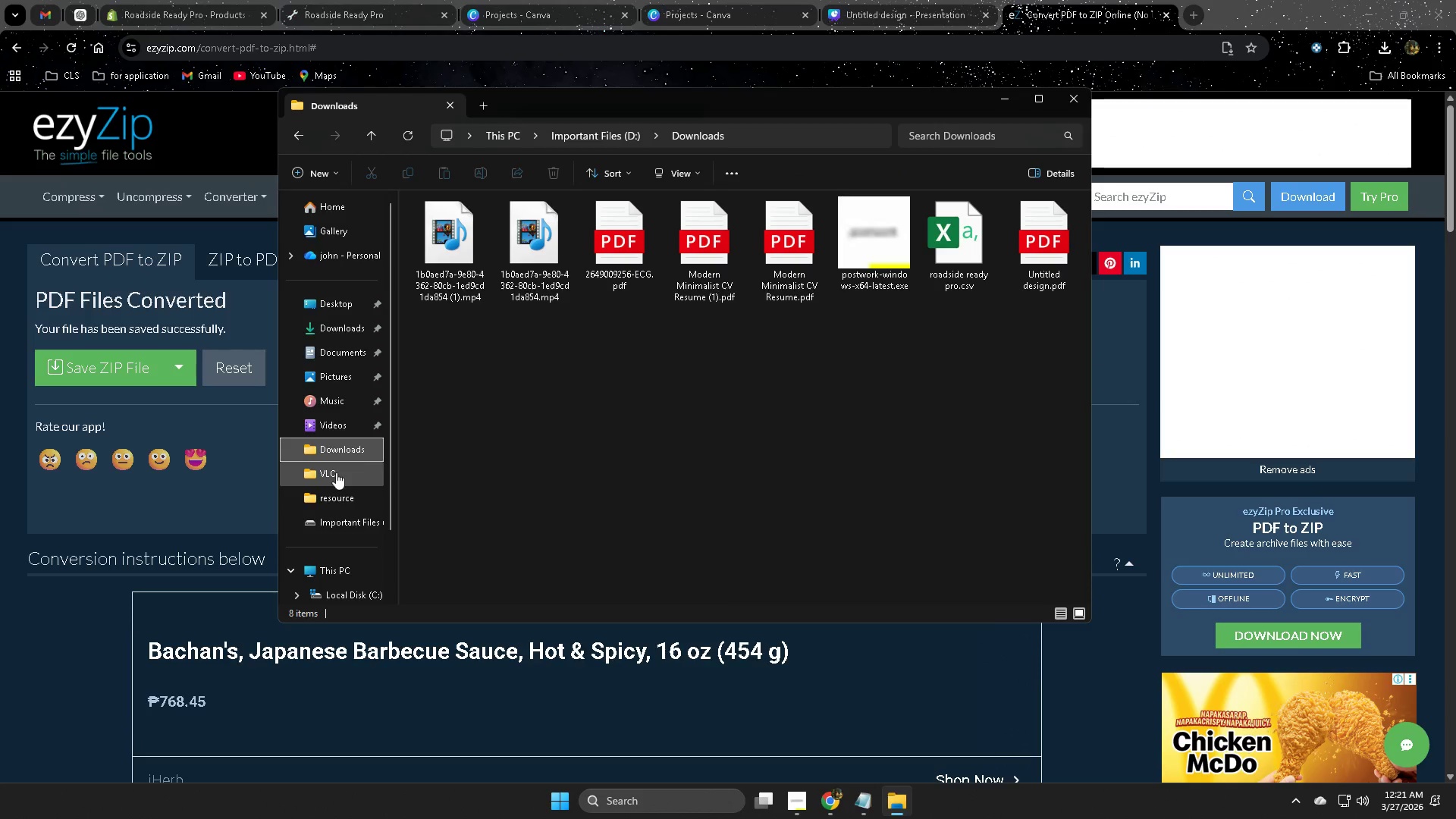 
left_click([336, 473])
 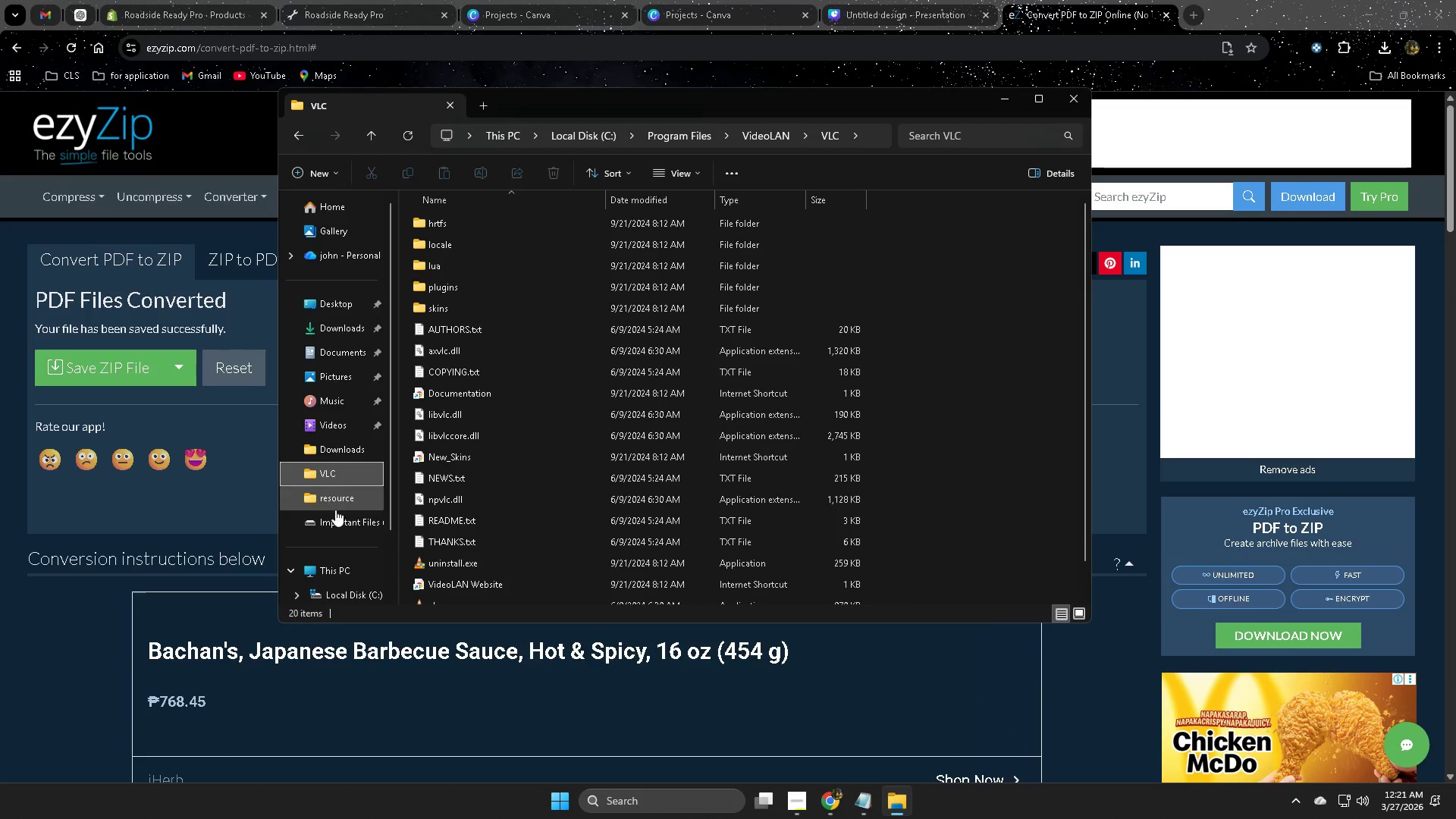 
left_click([338, 500])
 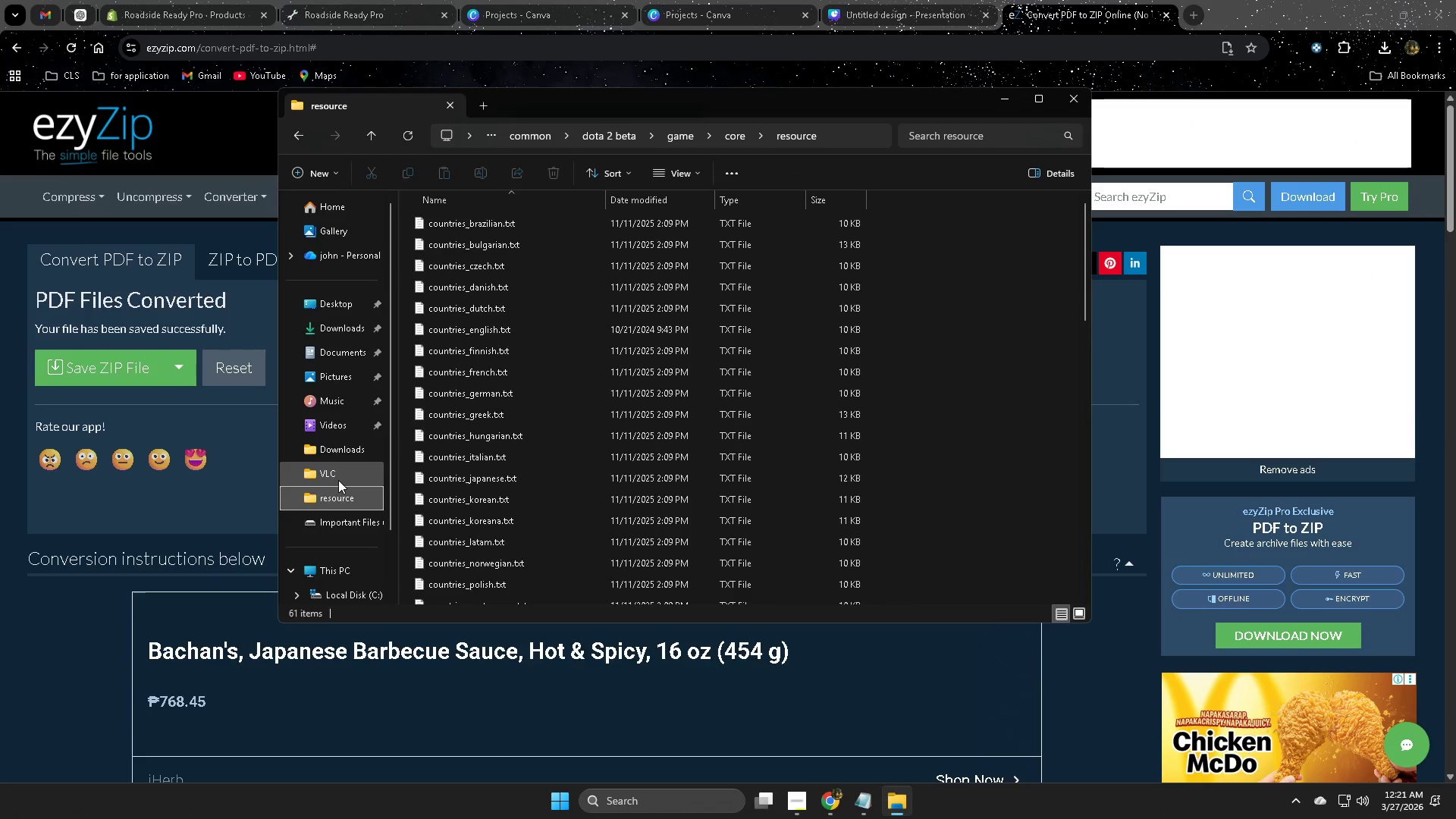 
scroll: coordinate [345, 478], scroll_direction: down, amount: 1.0
 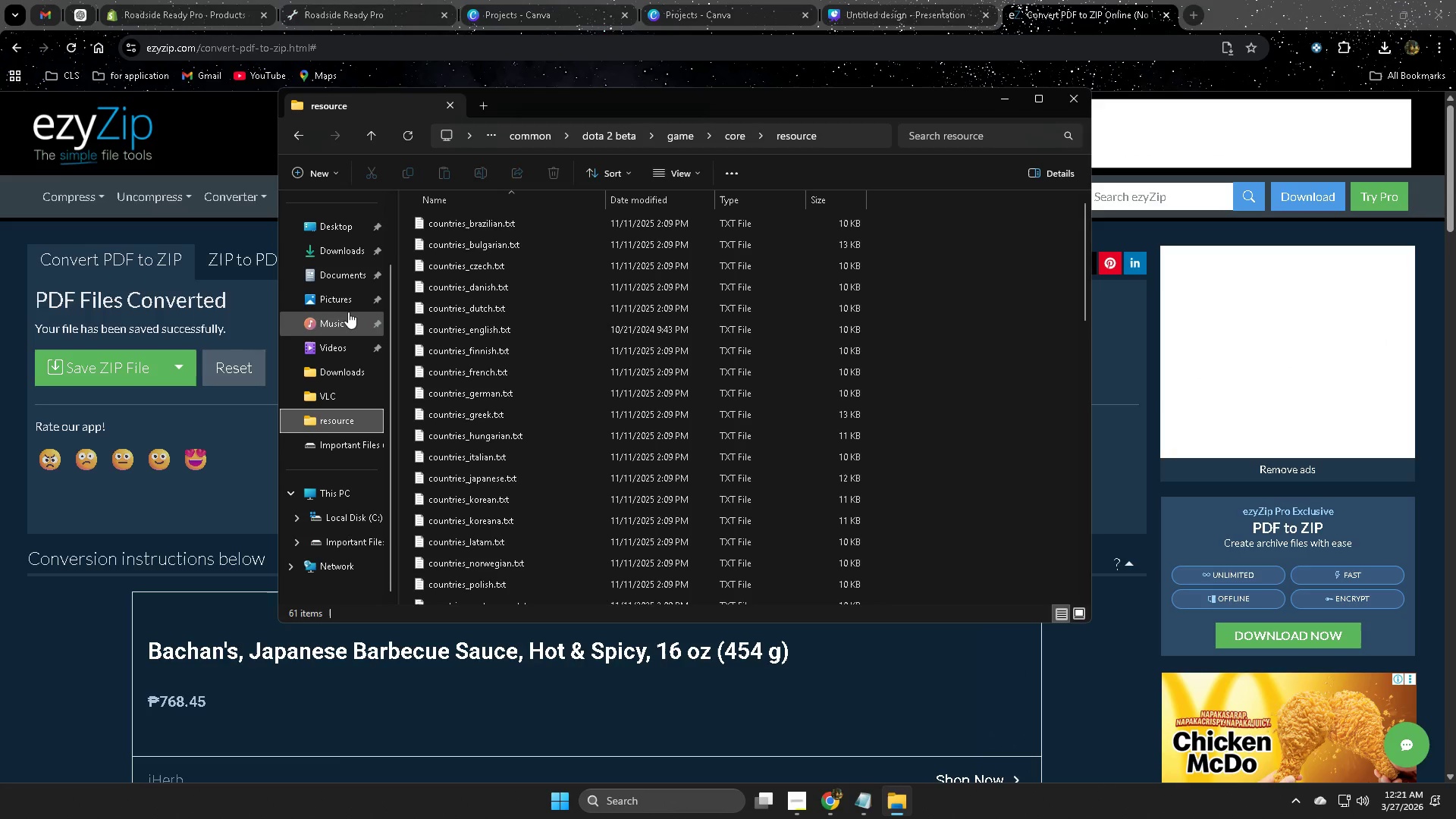 
scroll: coordinate [338, 401], scroll_direction: up, amount: 3.0
 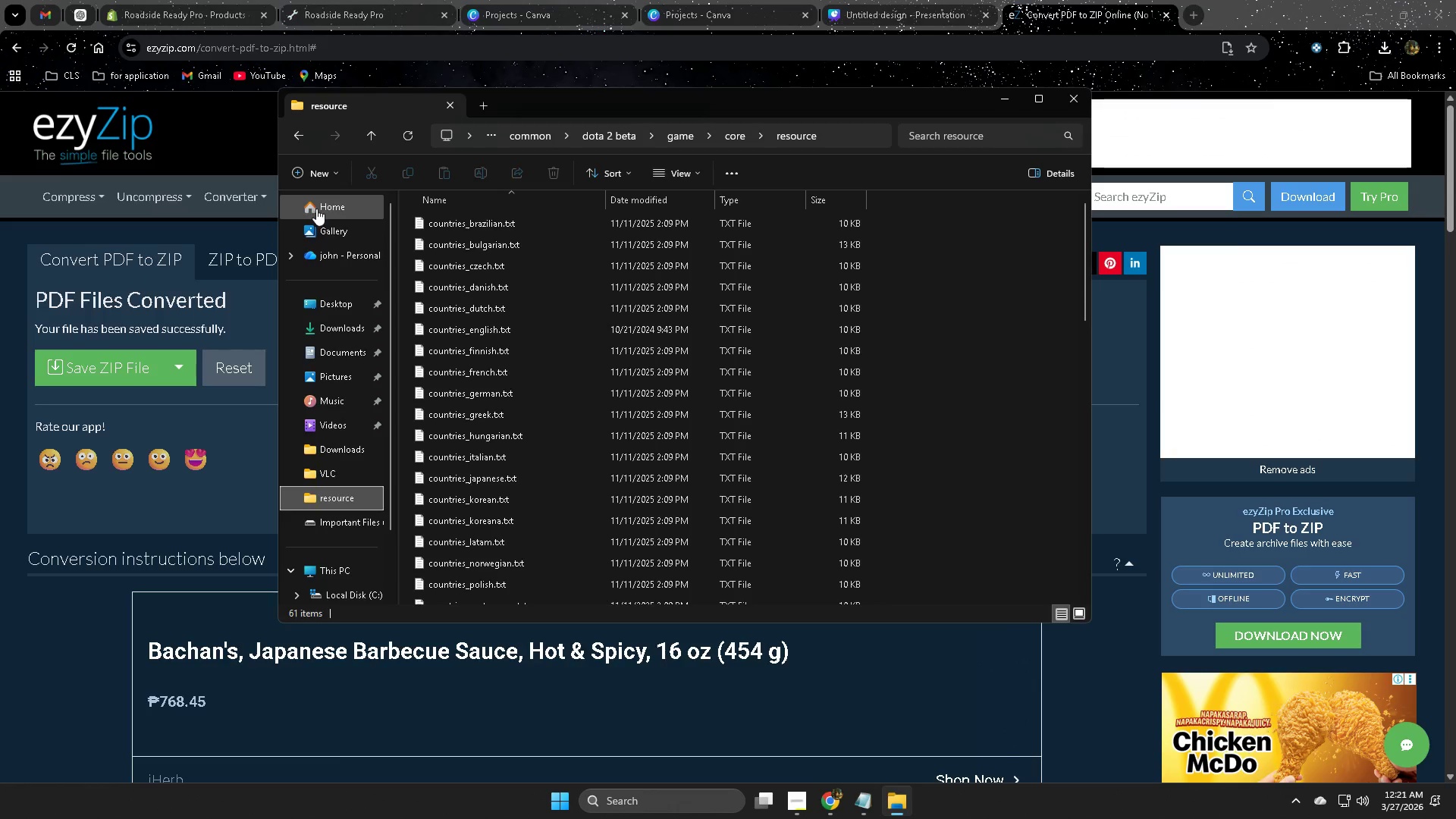 
left_click([323, 206])
 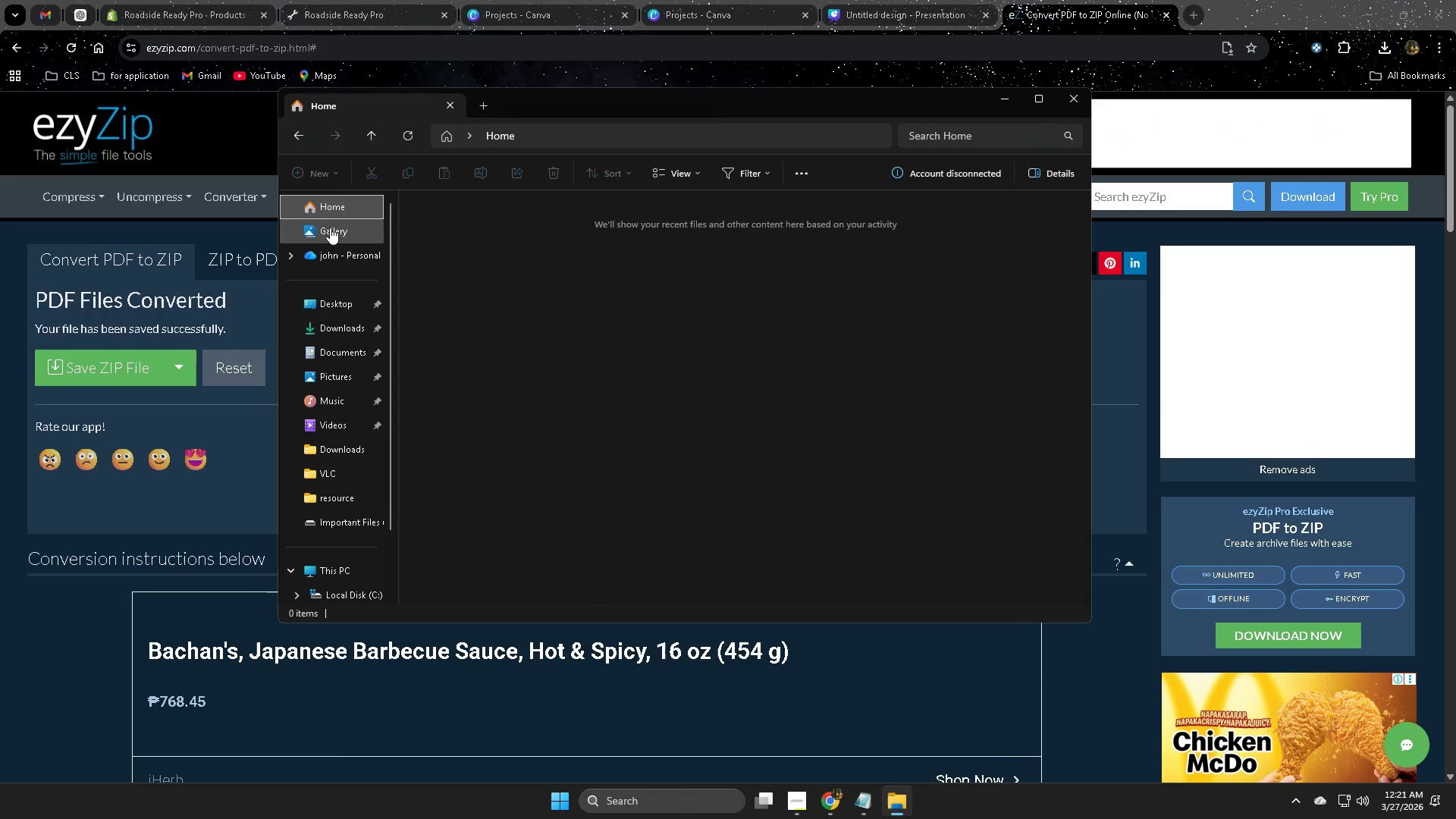 
left_click([330, 231])
 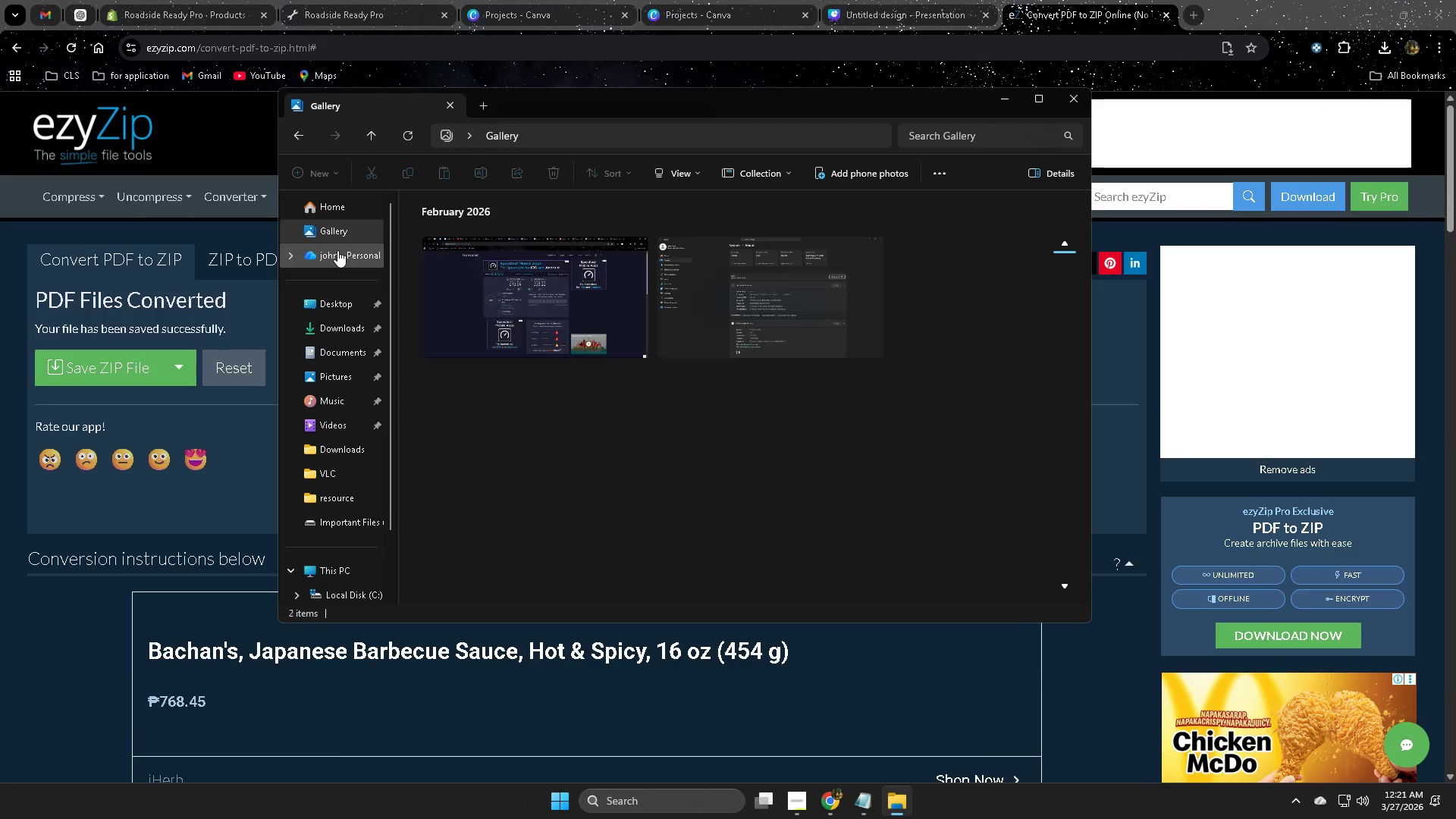 
left_click([337, 250])
 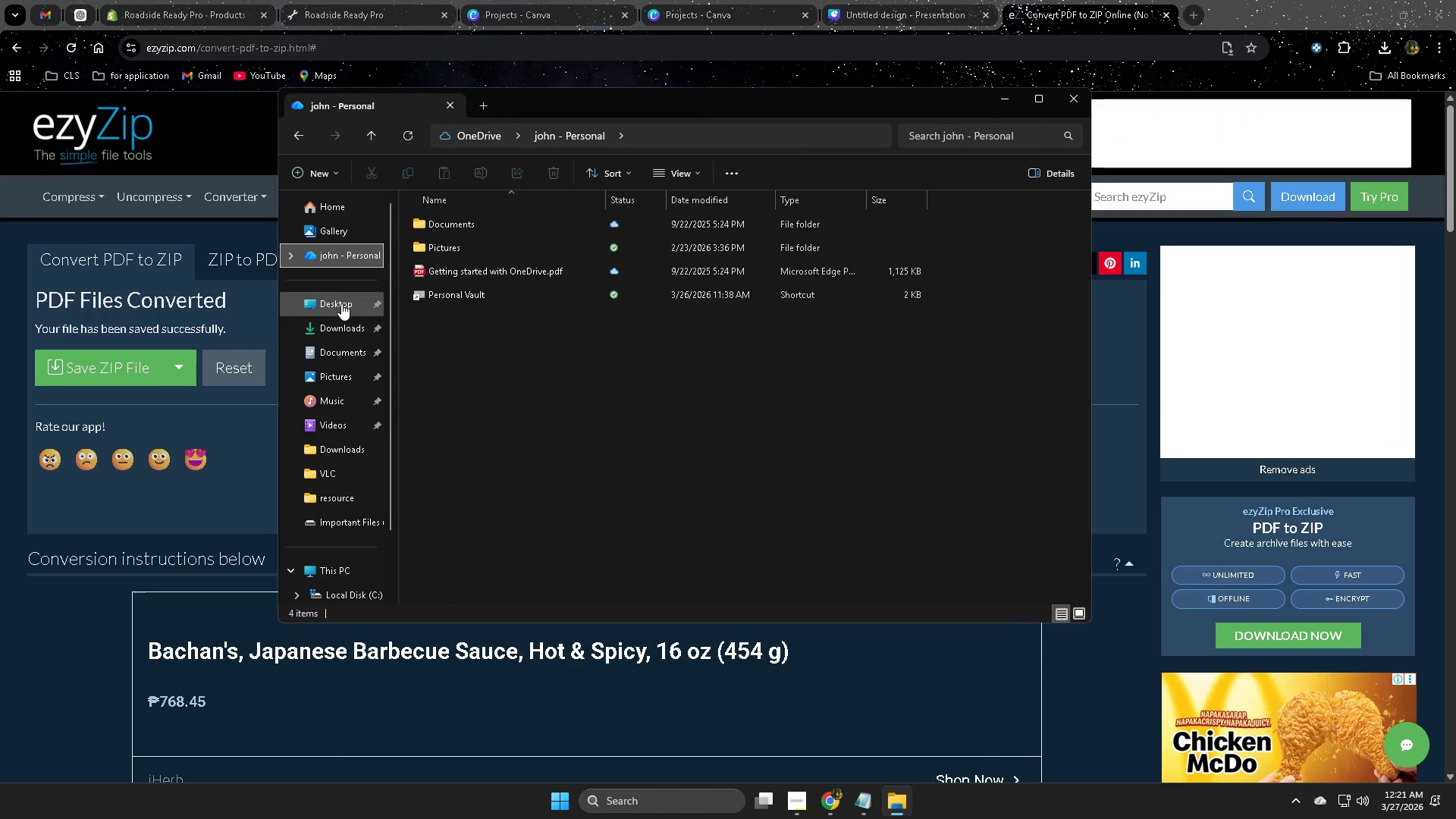 
left_click([341, 303])
 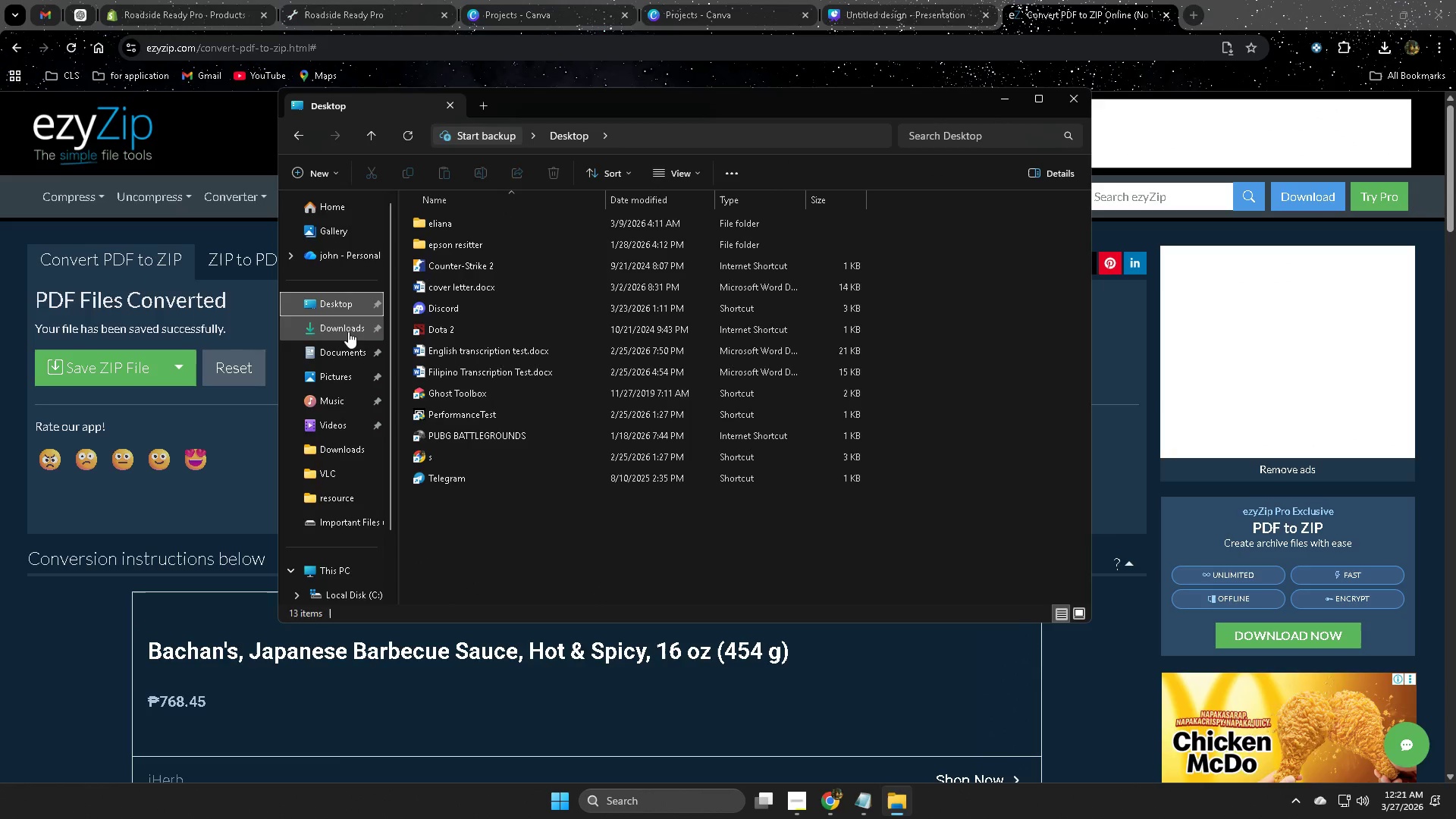 
left_click([348, 331])
 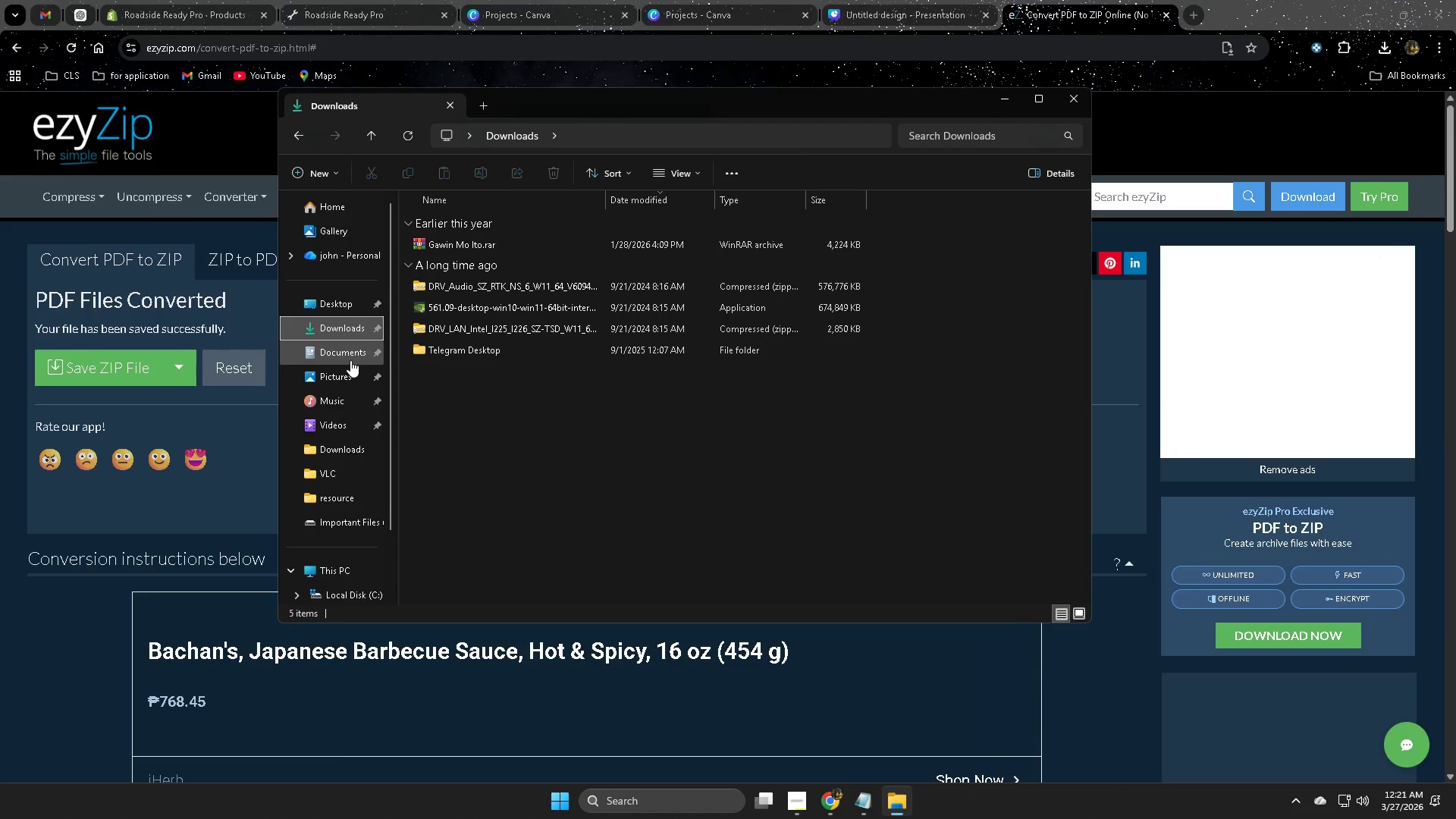 
left_click([350, 358])
 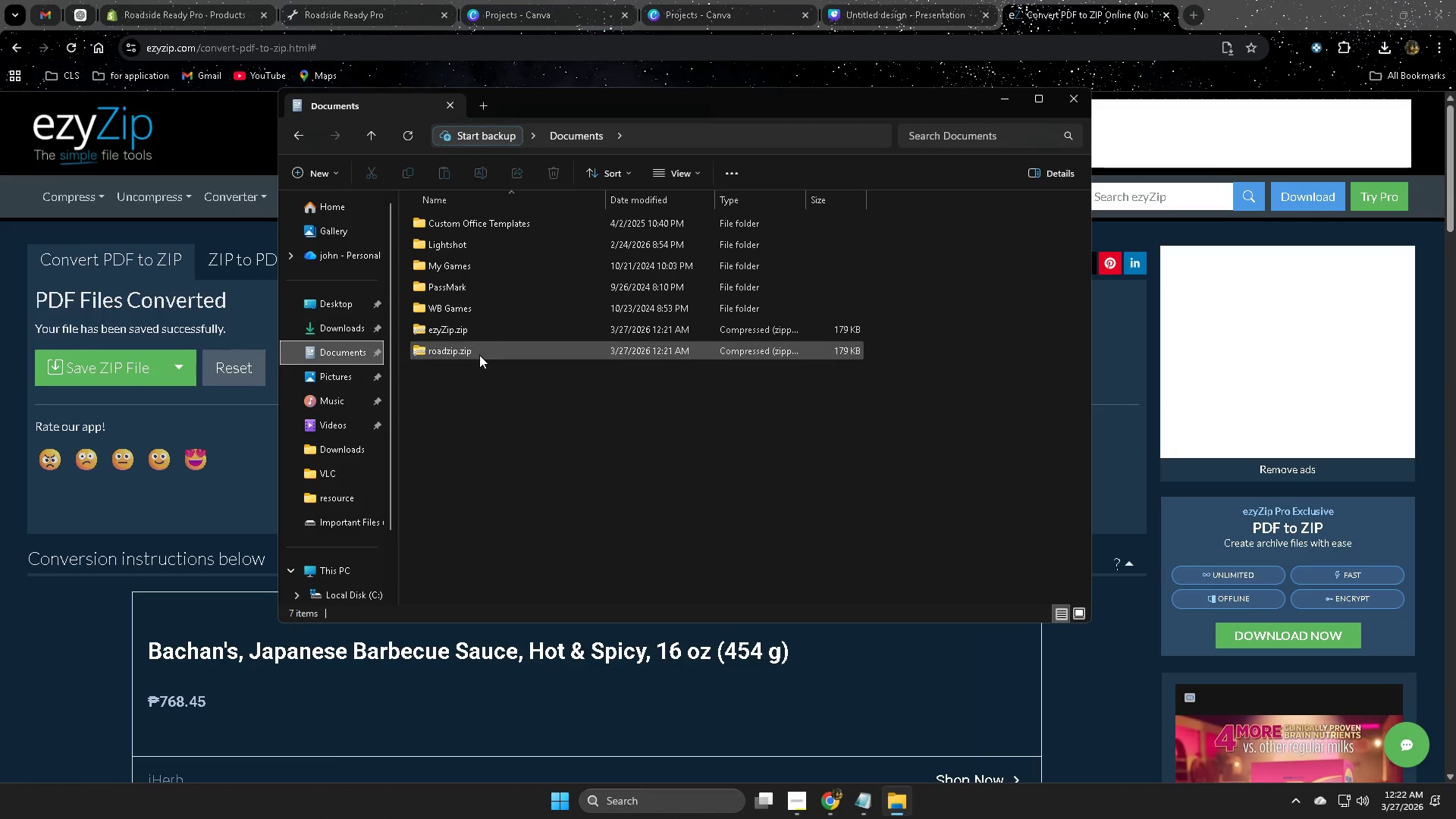 
wait(5.97)
 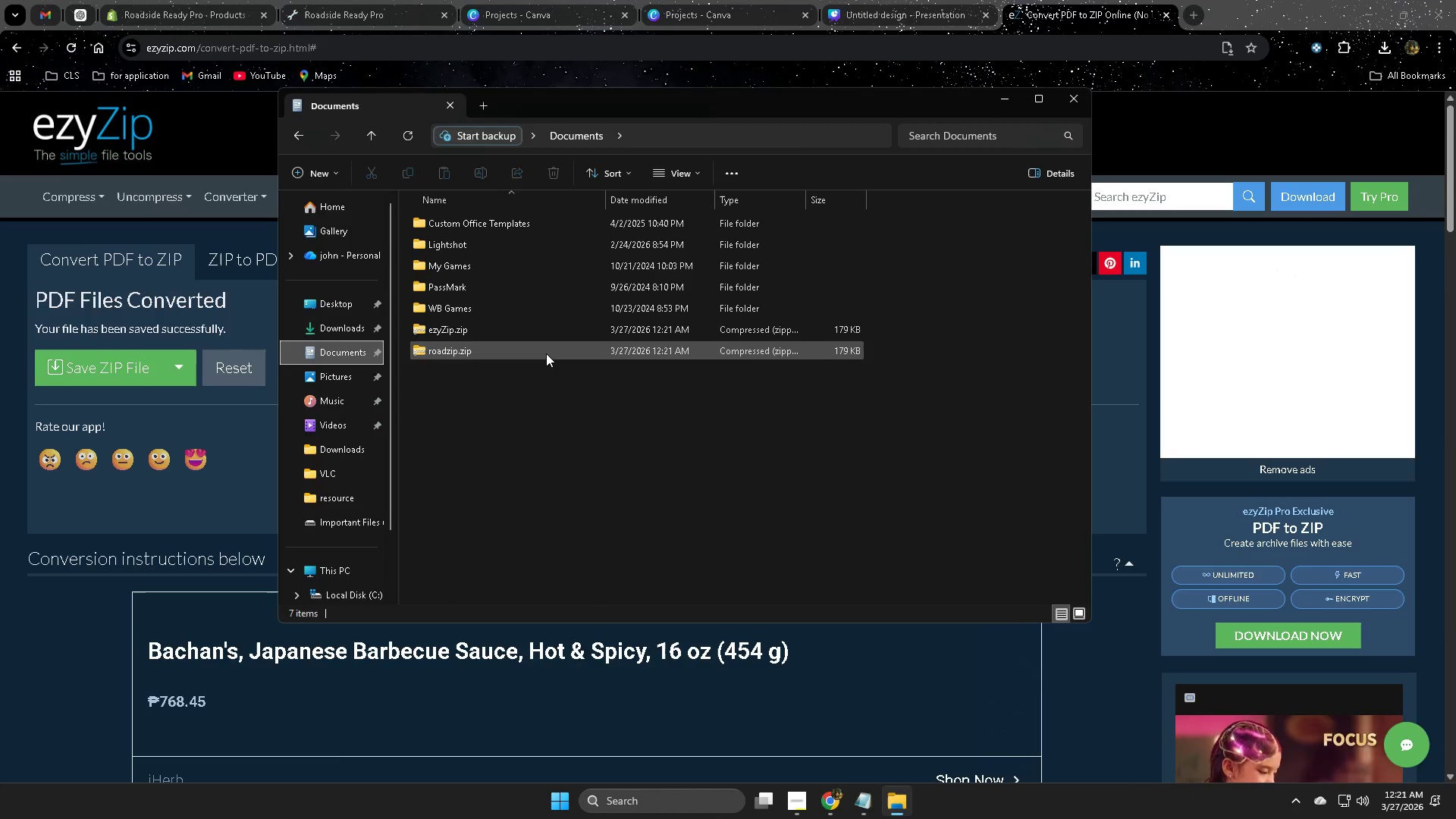 
right_click([480, 351])
 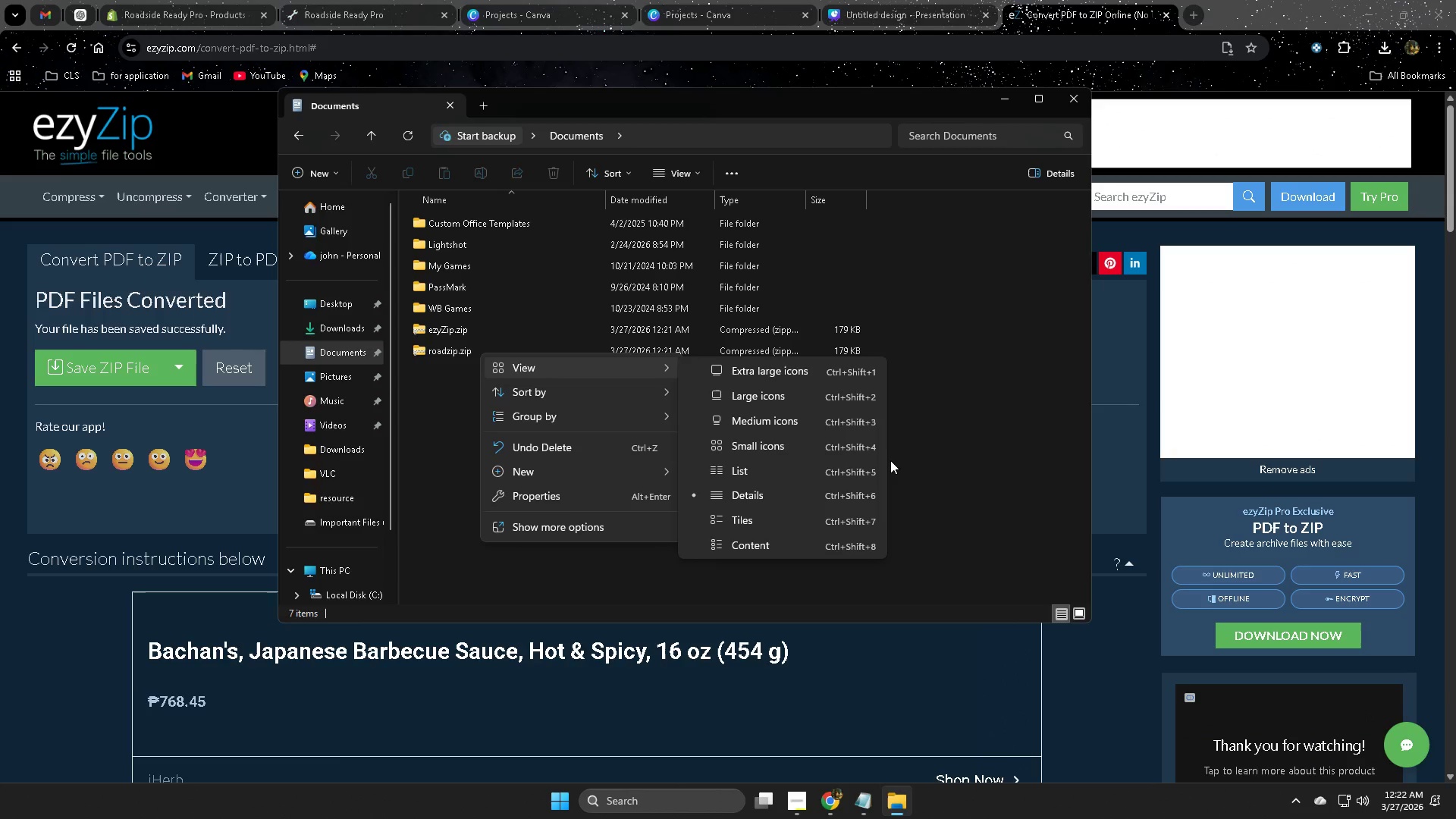 
left_click([998, 461])
 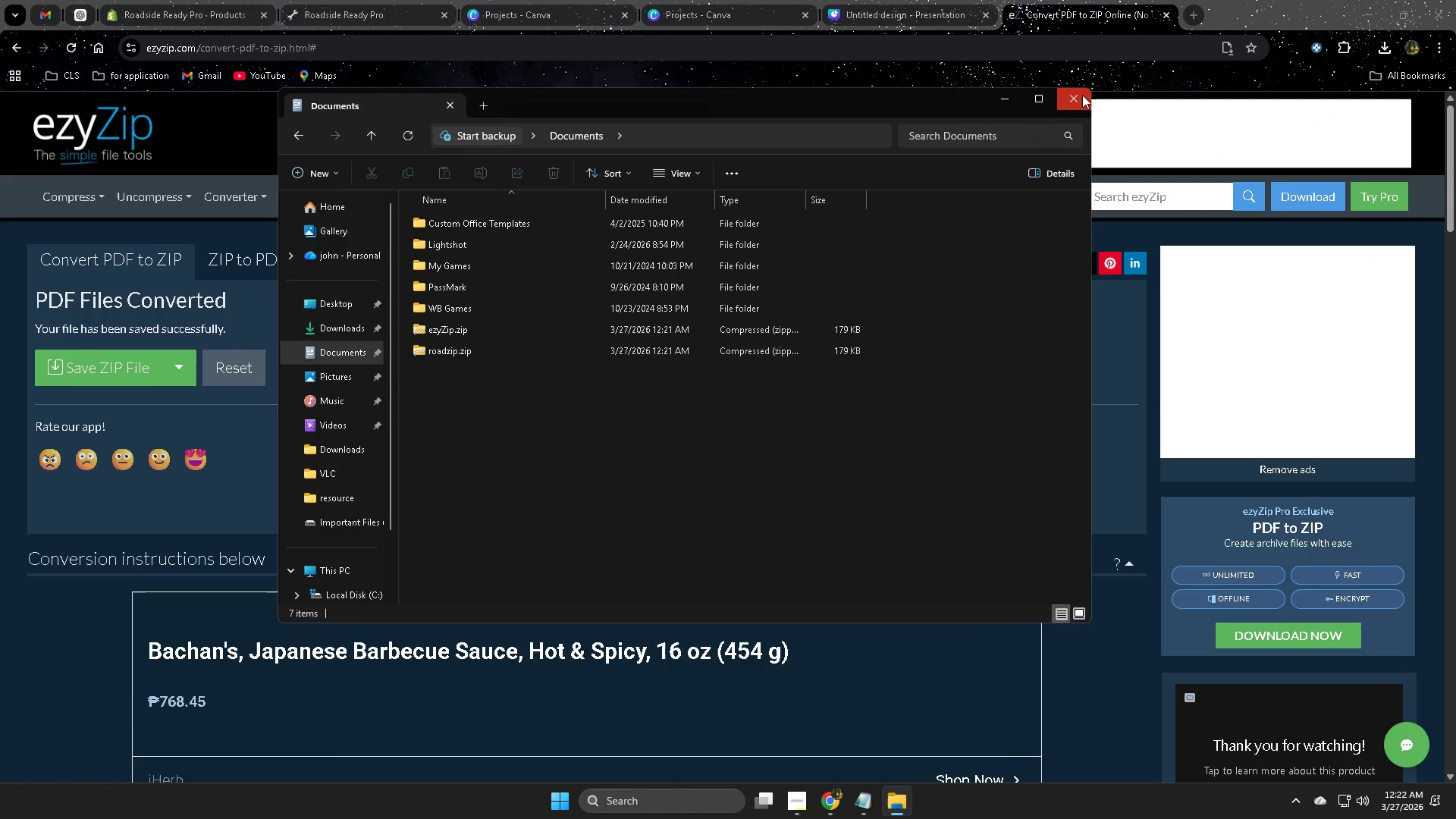 
left_click([1082, 95])
 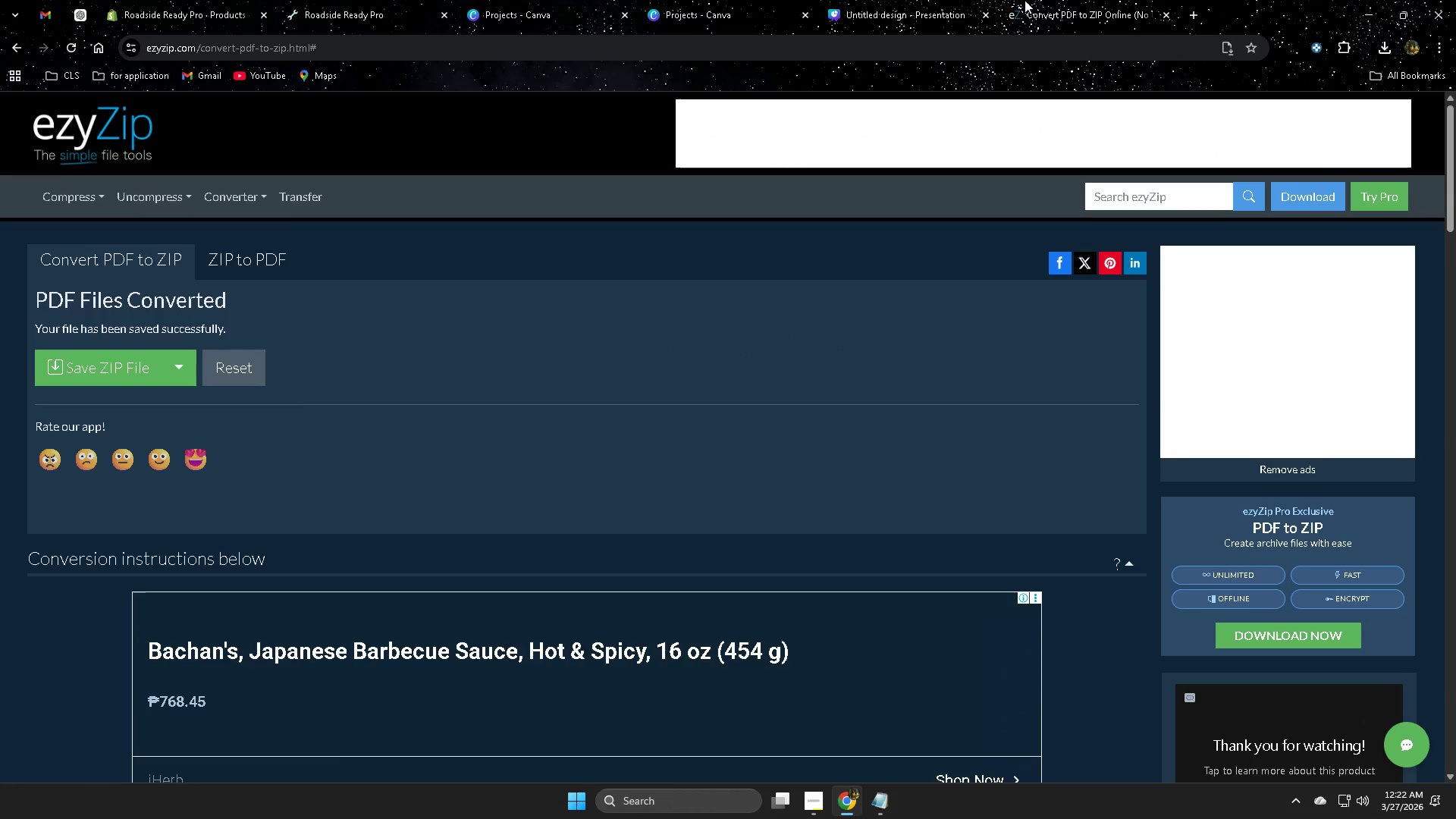 
left_click([1046, 0])
 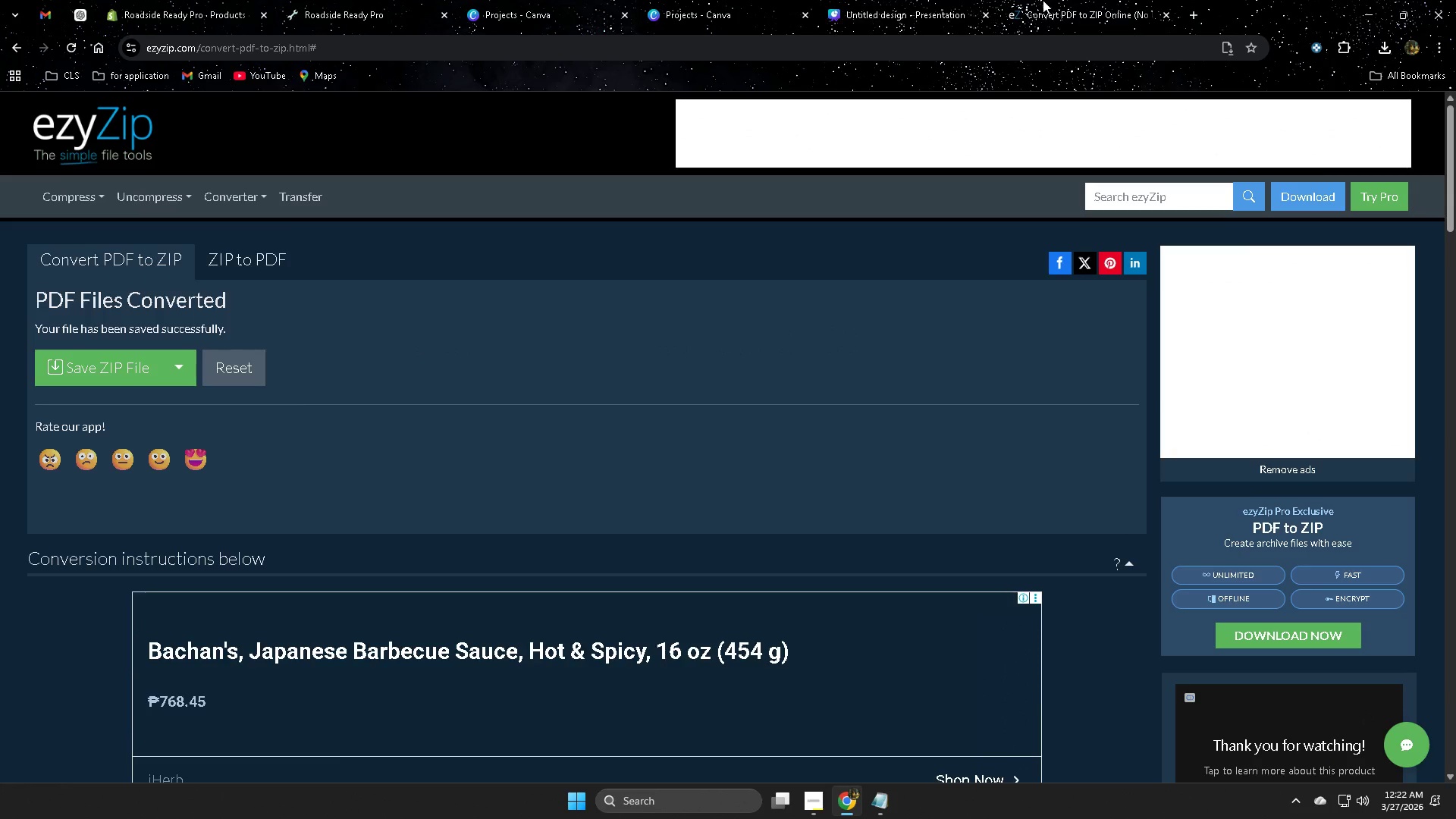 
key(Control+W)
 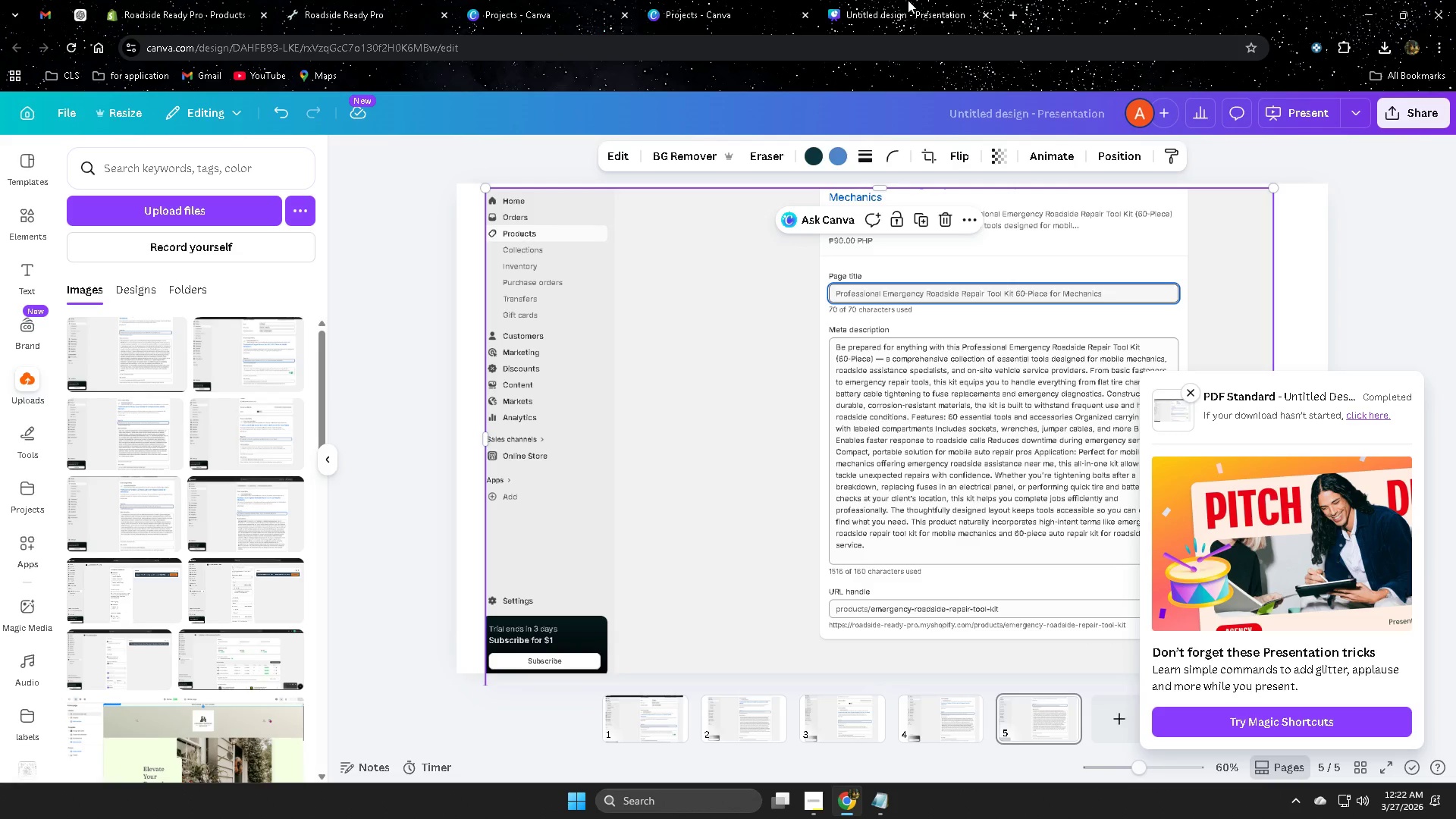 
key(Control+W)
 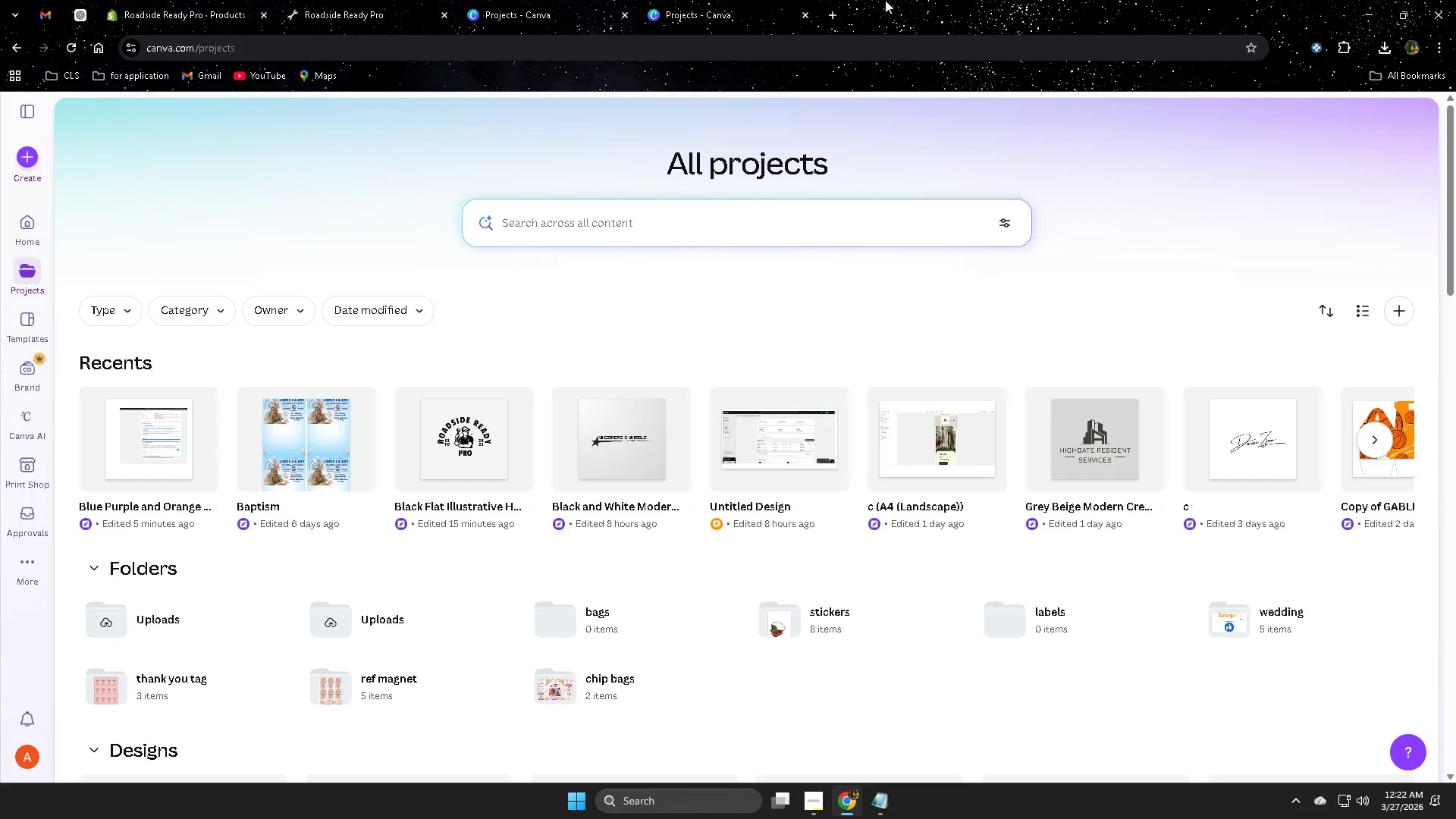 
key(Control+W)
 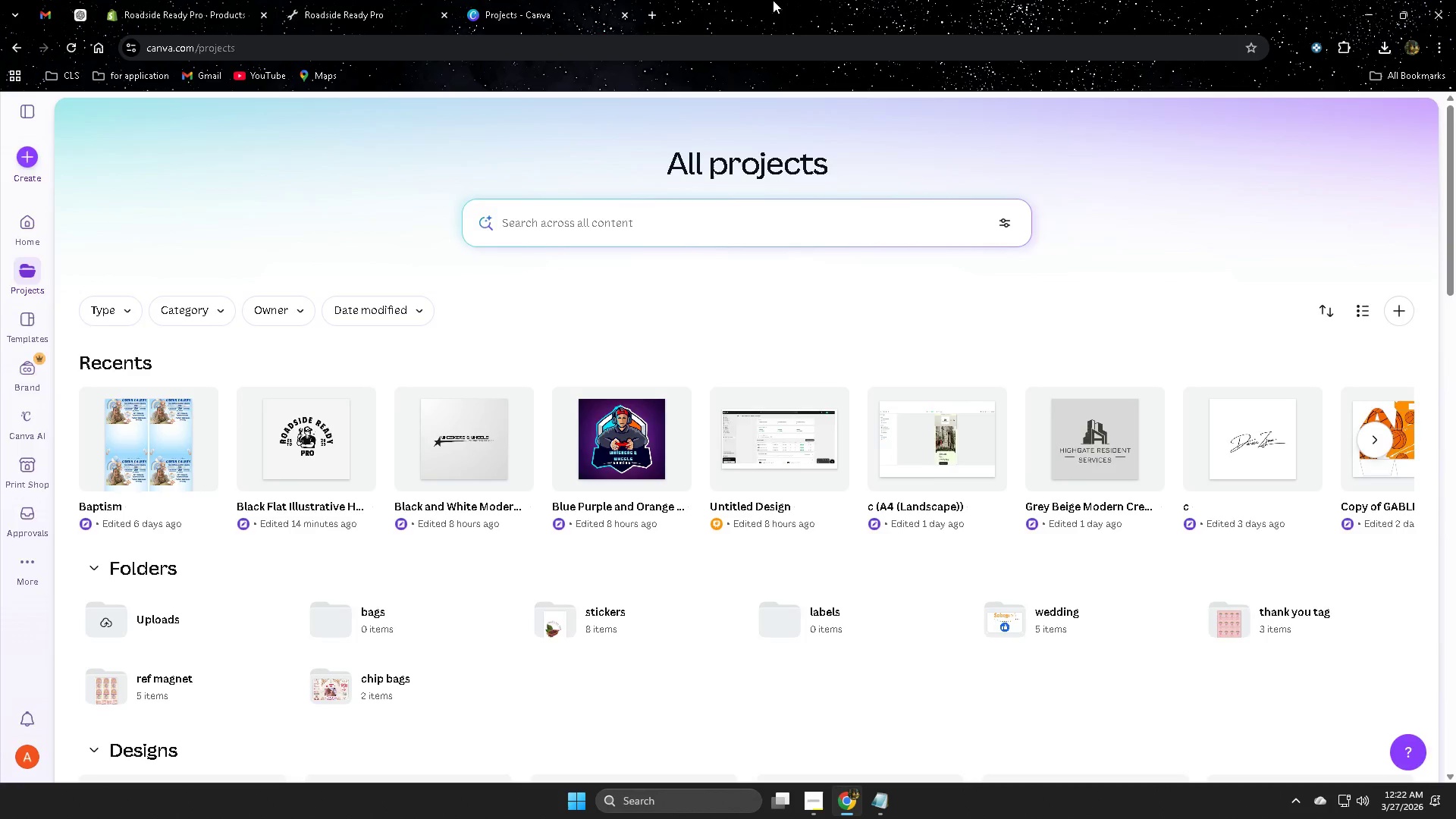 
key(Control+W)
 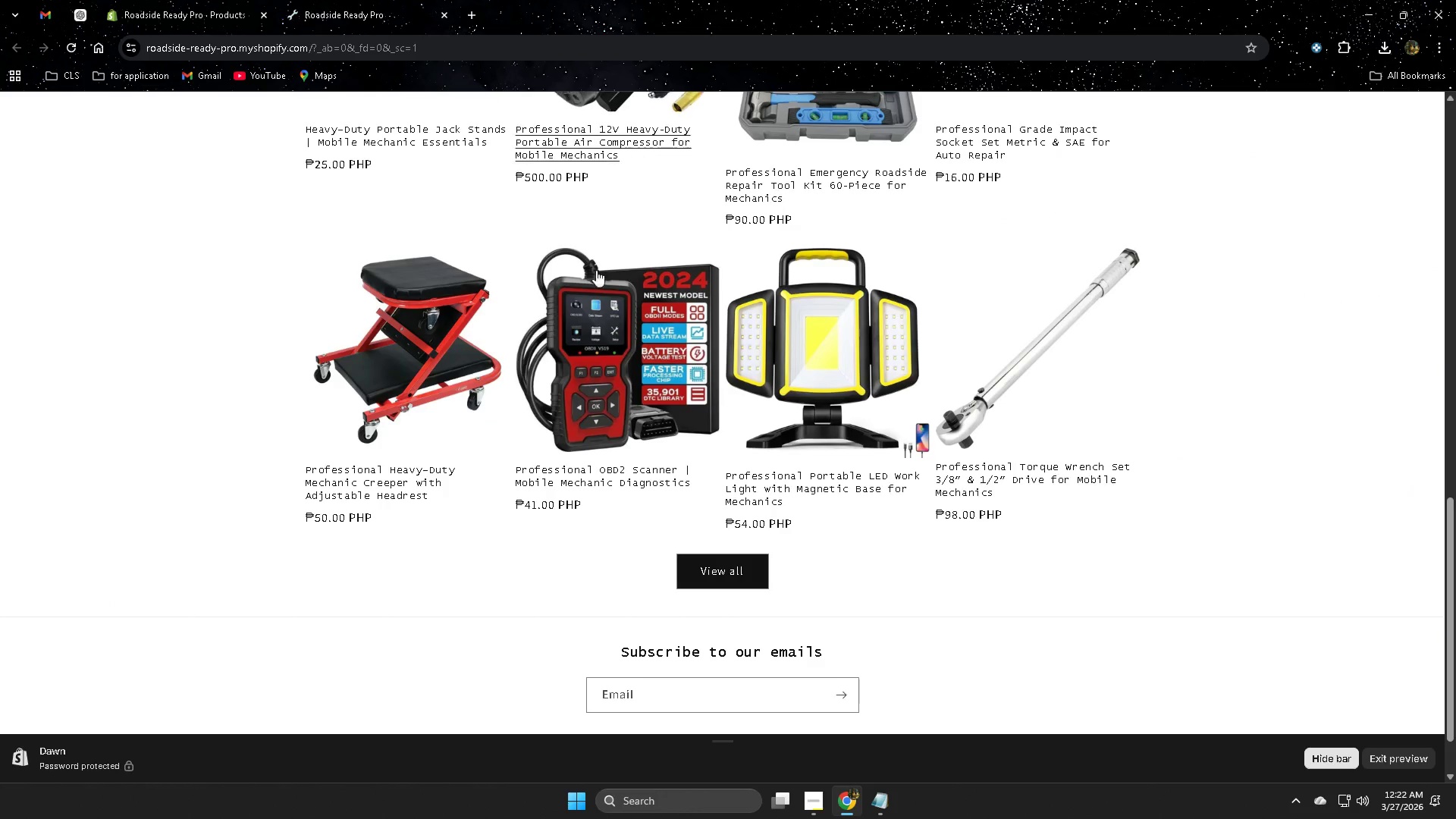 
scroll: coordinate [414, 599], scroll_direction: up, amount: 8.0
 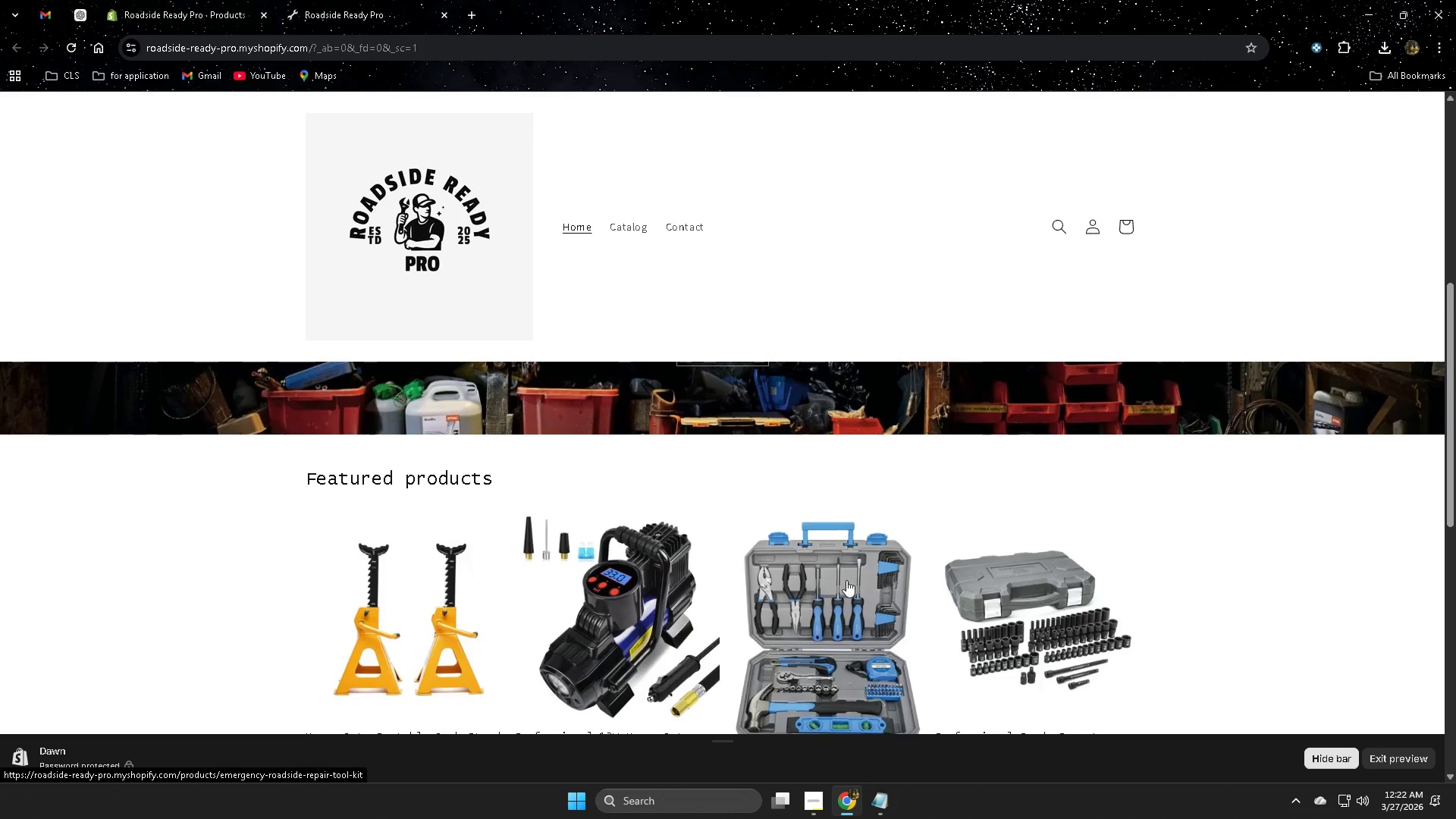 
scroll: coordinate [1022, 413], scroll_direction: down, amount: 3.0
 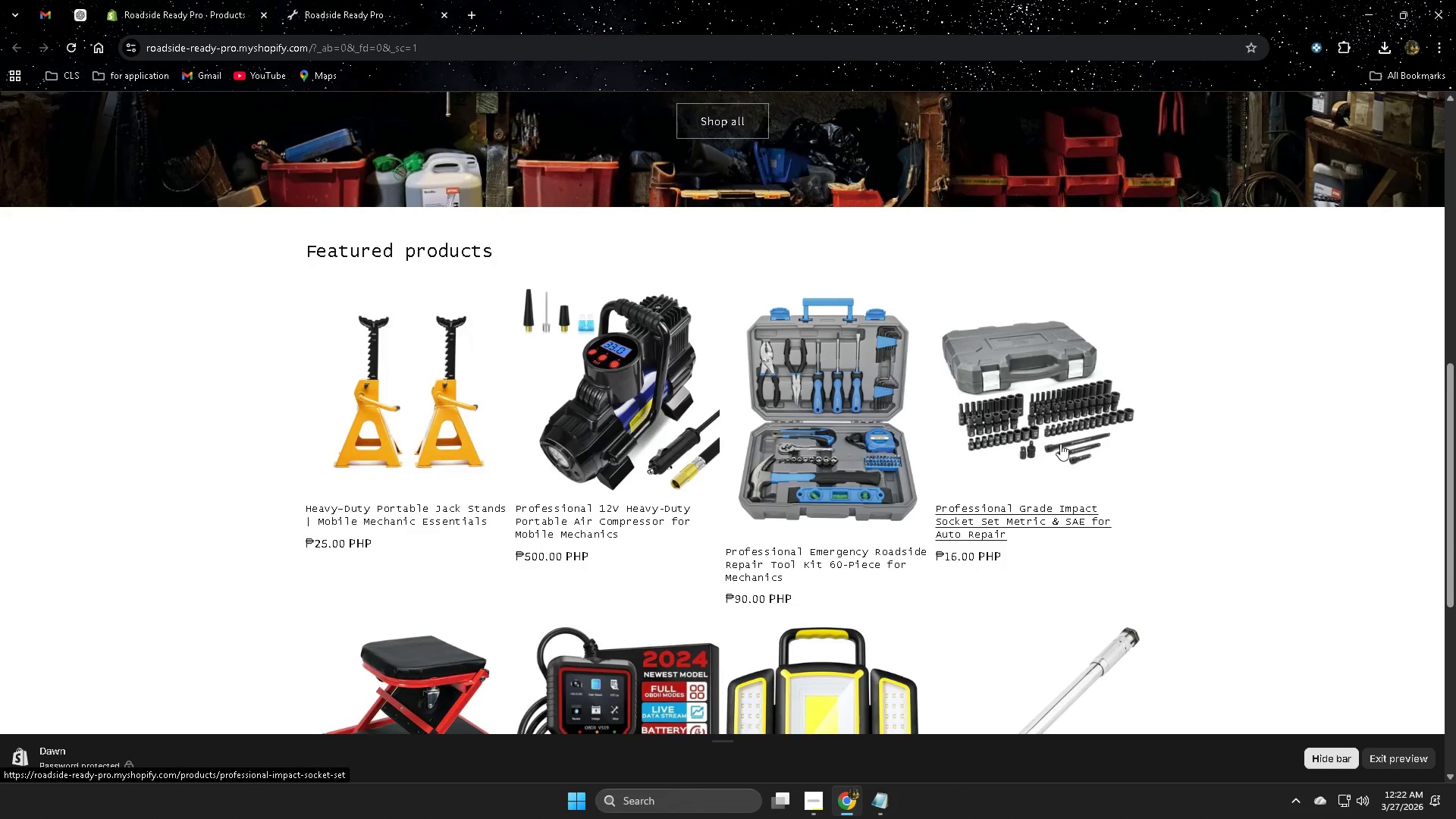 
scroll: coordinate [1149, 483], scroll_direction: up, amount: 9.0
 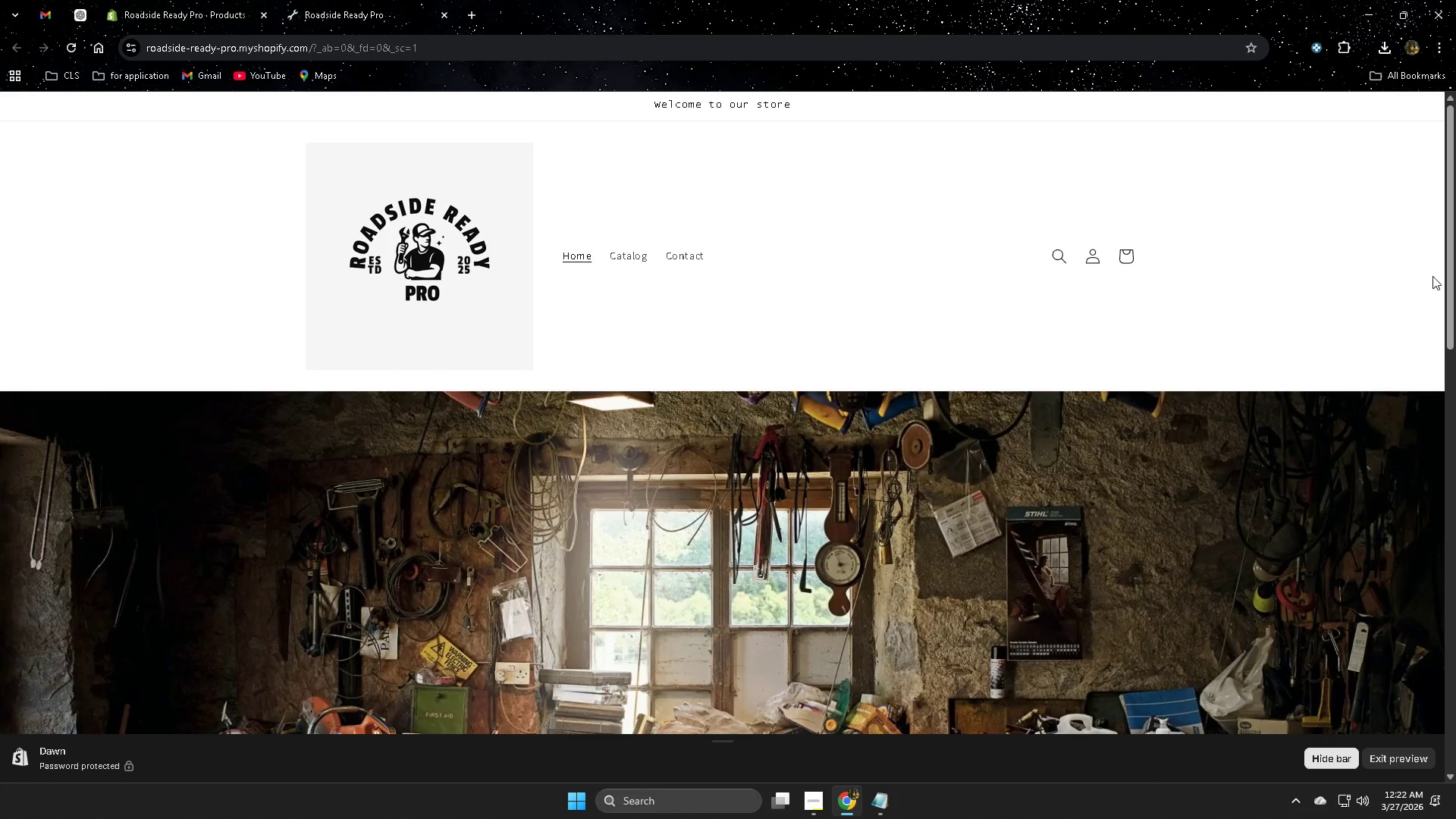 
left_click_drag(start_coordinate=[1455, 278], to_coordinate=[1455, 451])
 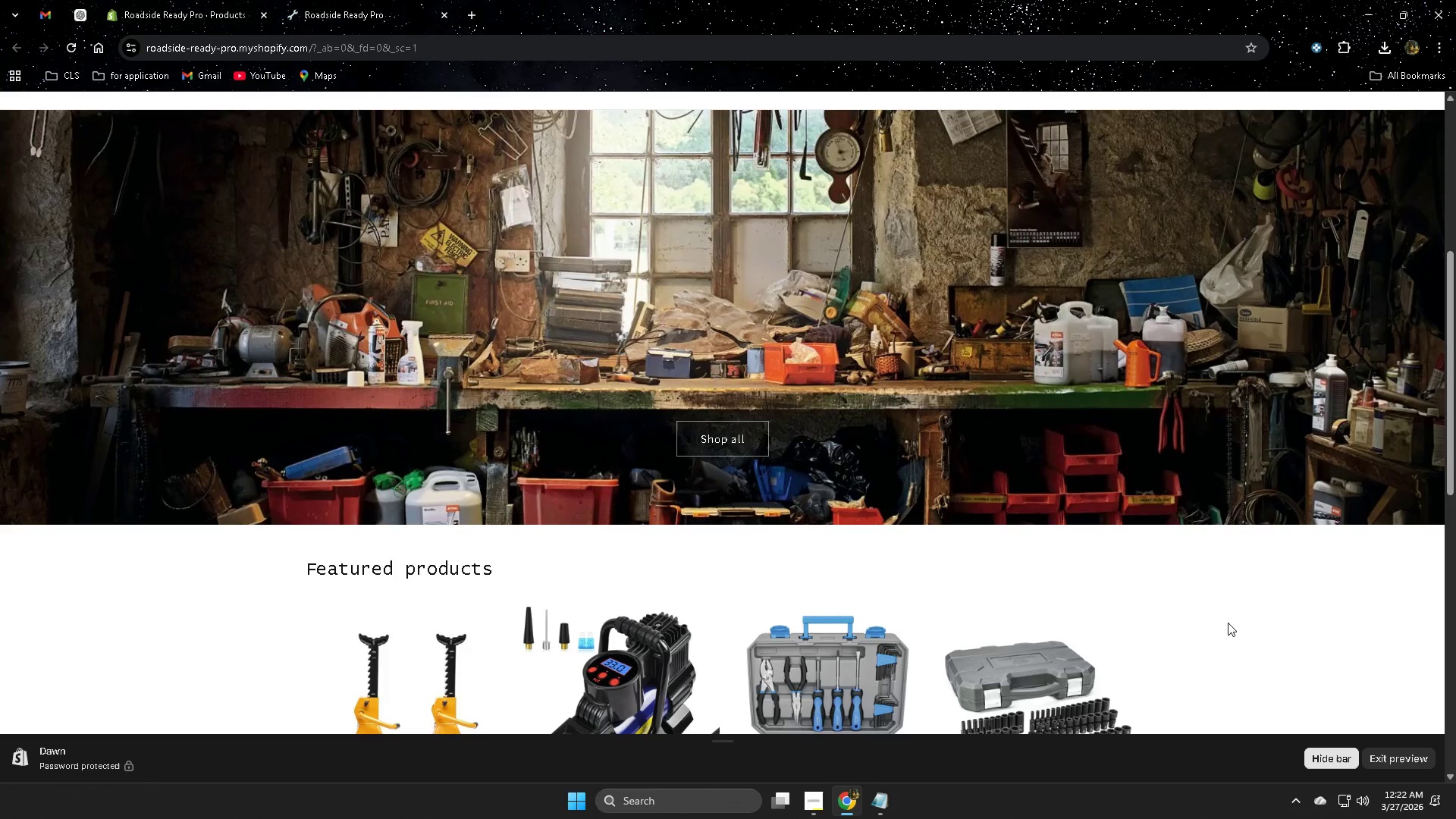 
scroll: coordinate [1228, 623], scroll_direction: up, amount: 1.0
 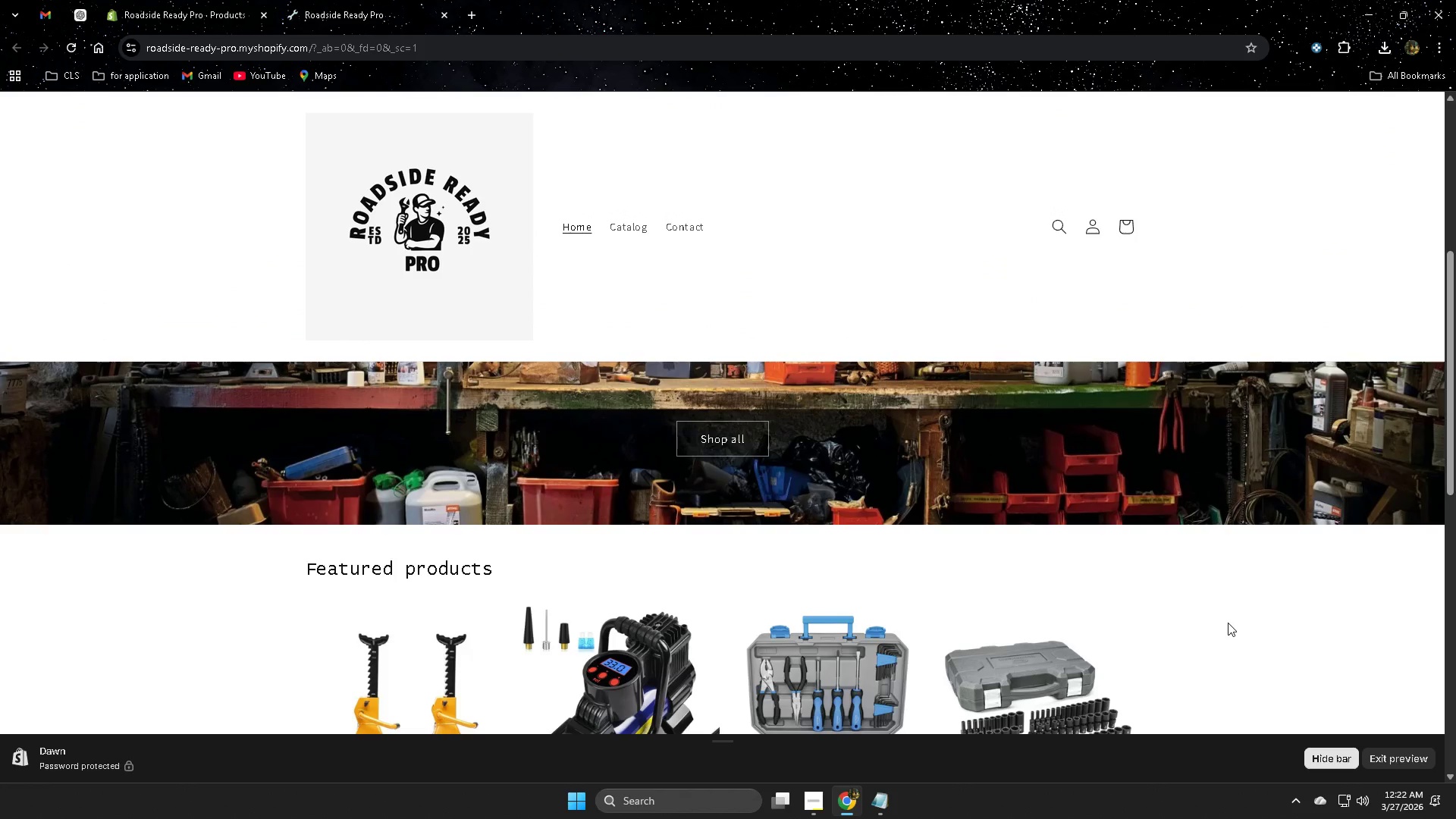 
scroll: coordinate [1228, 623], scroll_direction: down, amount: 2.0
 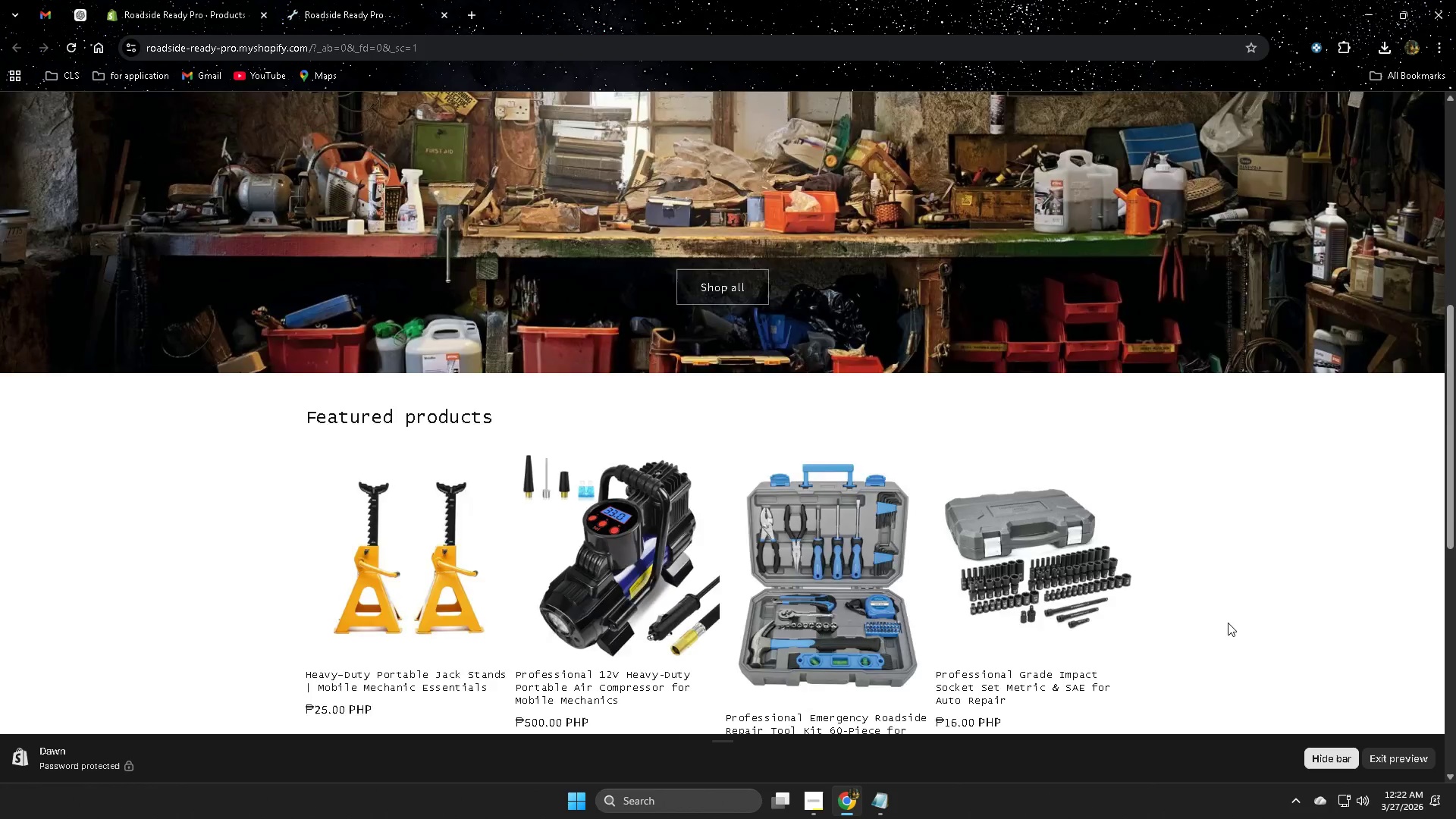 
scroll: coordinate [1228, 623], scroll_direction: up, amount: 7.0
 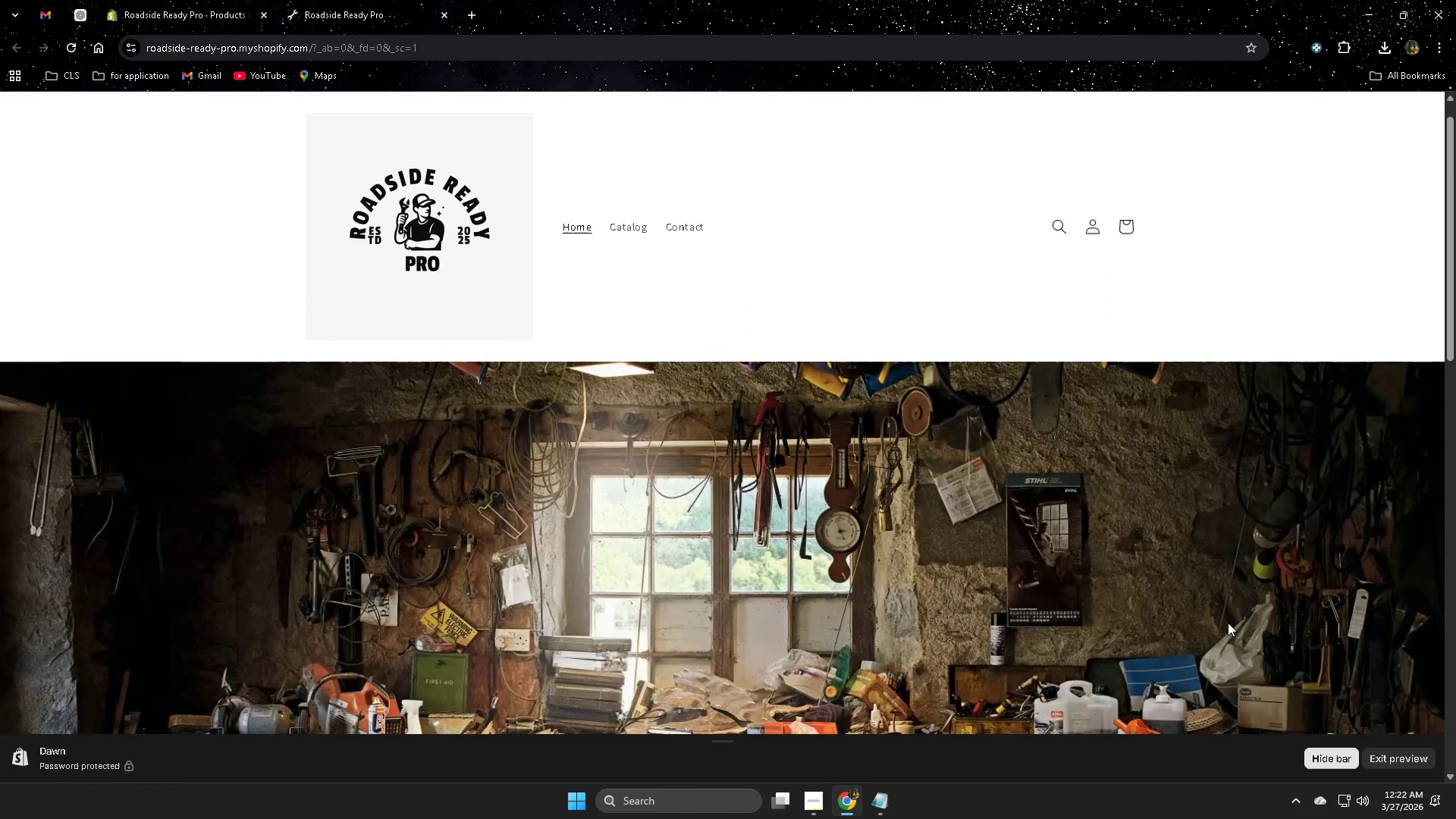 
scroll: coordinate [1228, 623], scroll_direction: down, amount: 4.0
 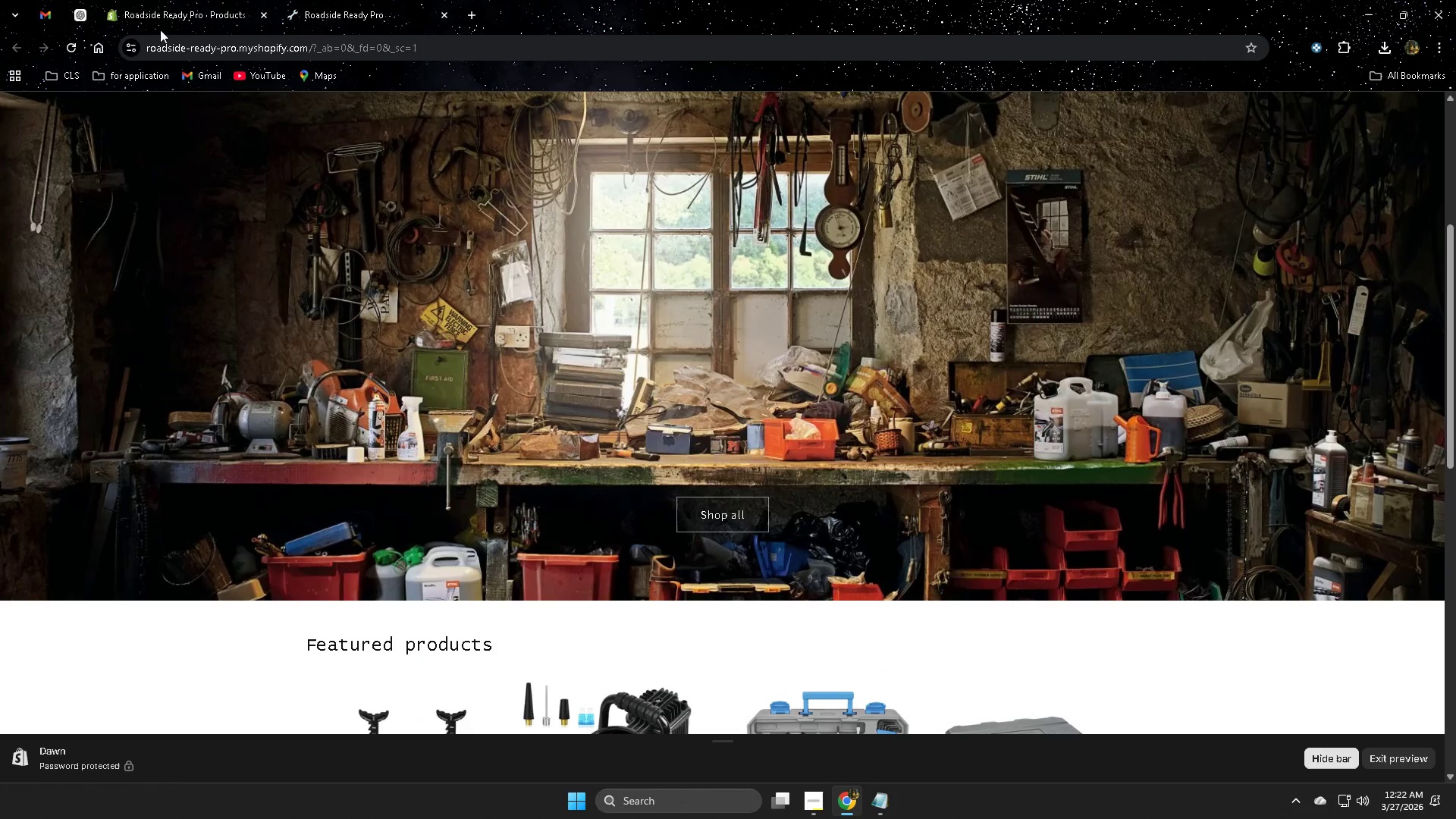 
left_click([154, 8])
 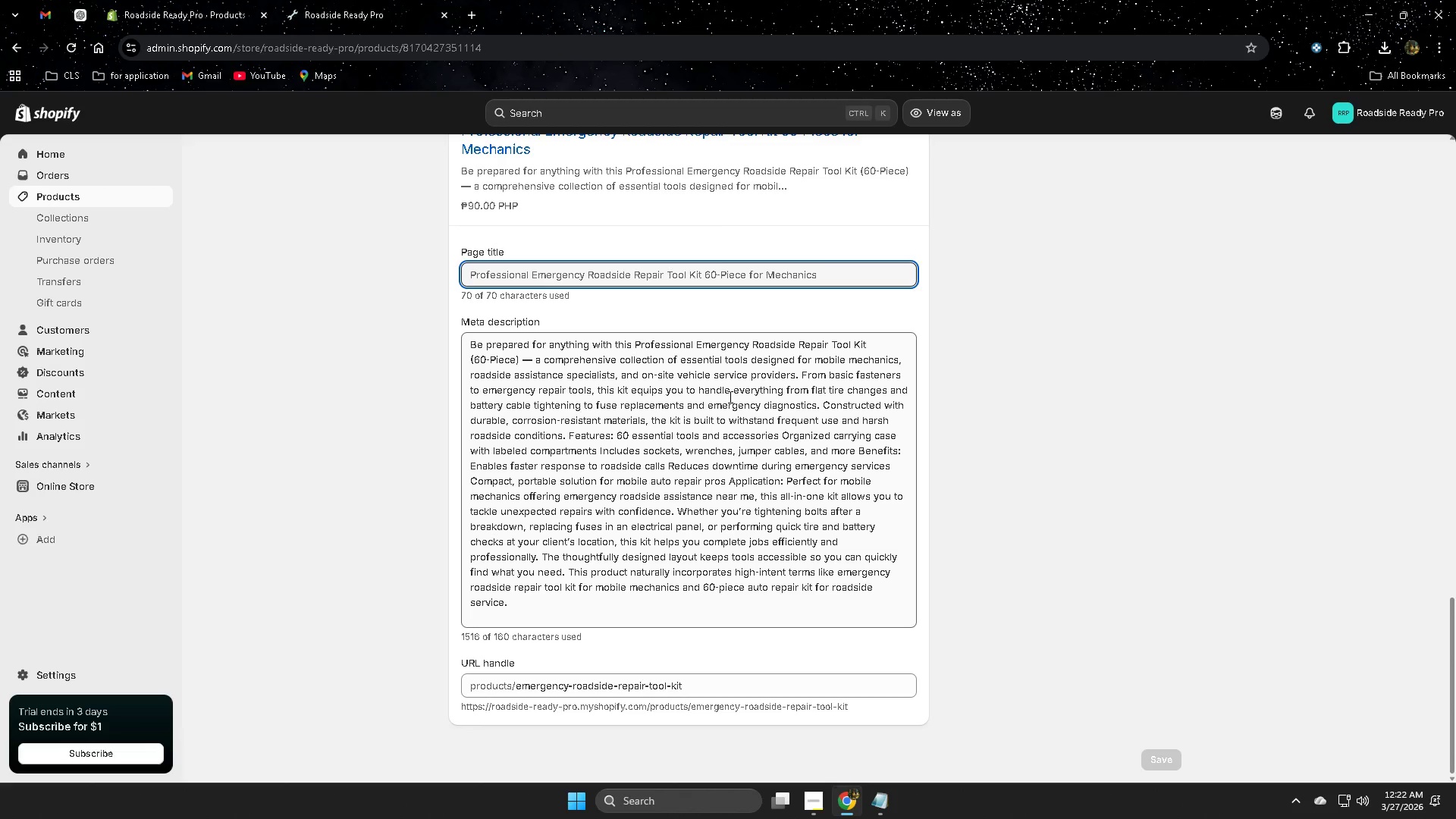 
scroll: coordinate [146, 410], scroll_direction: up, amount: 3.0
 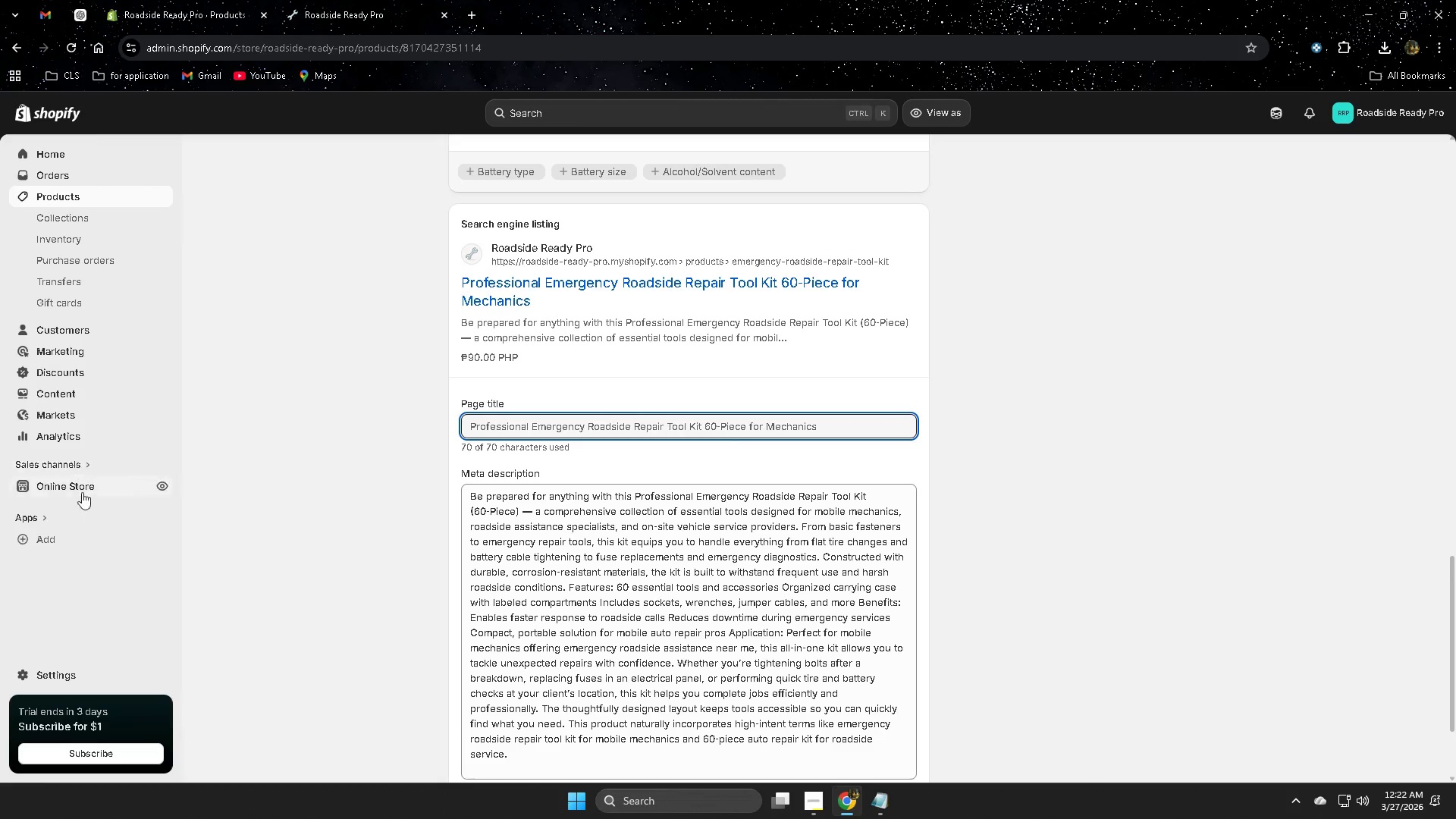 
left_click([85, 488])
 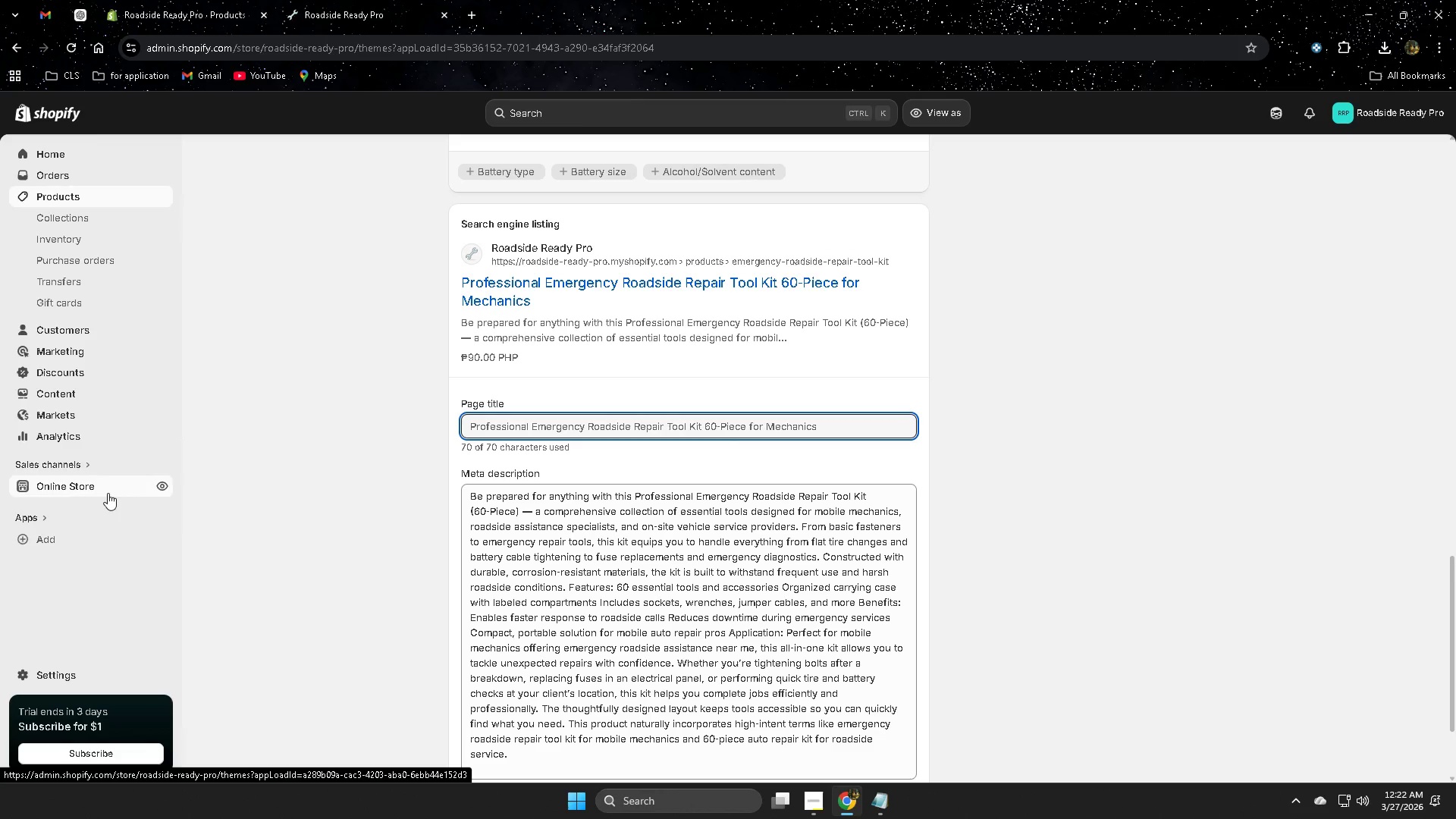 
mouse_move([129, 487])
 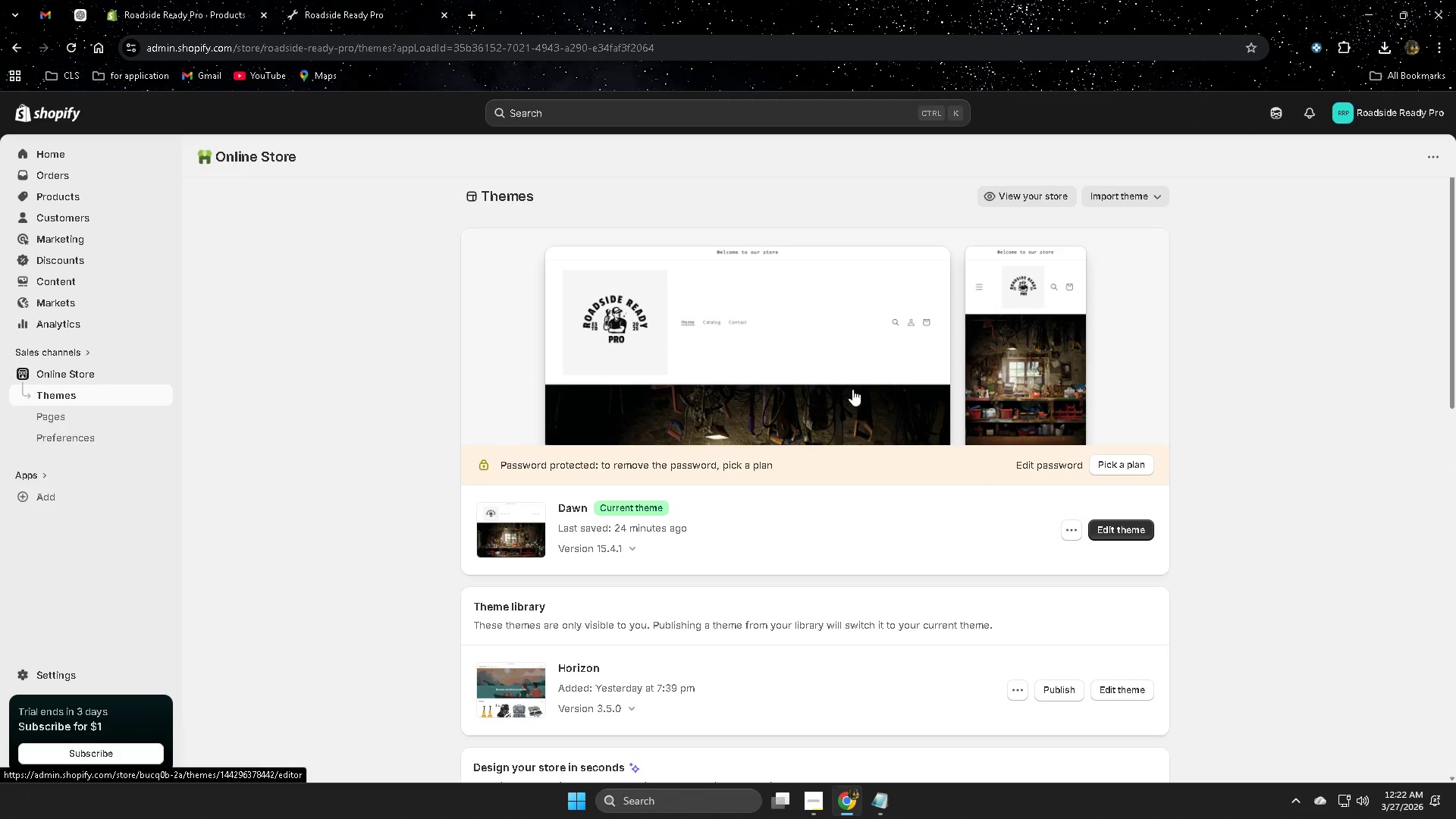 
wait(6.09)
 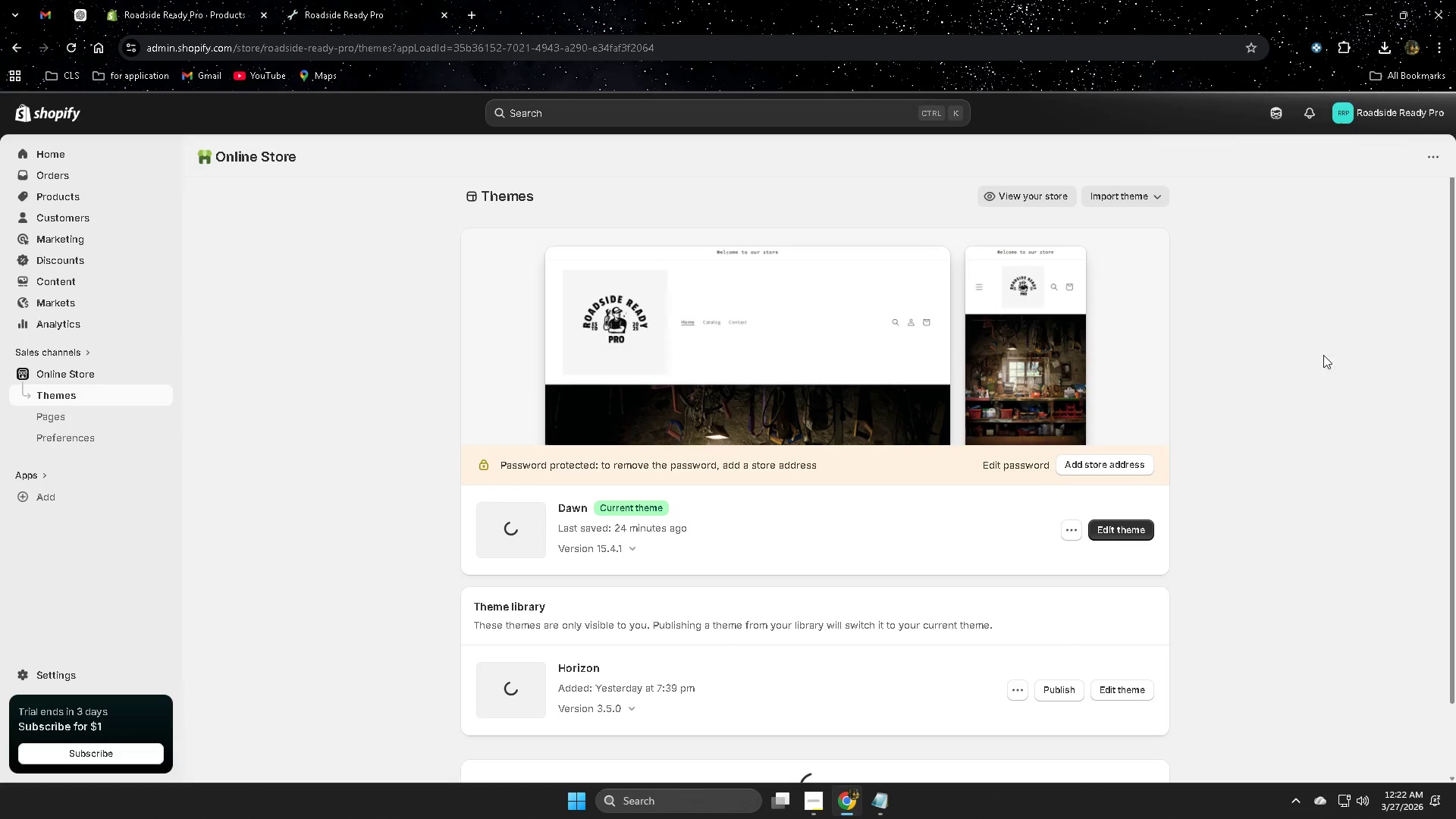 
left_click([1115, 538])
 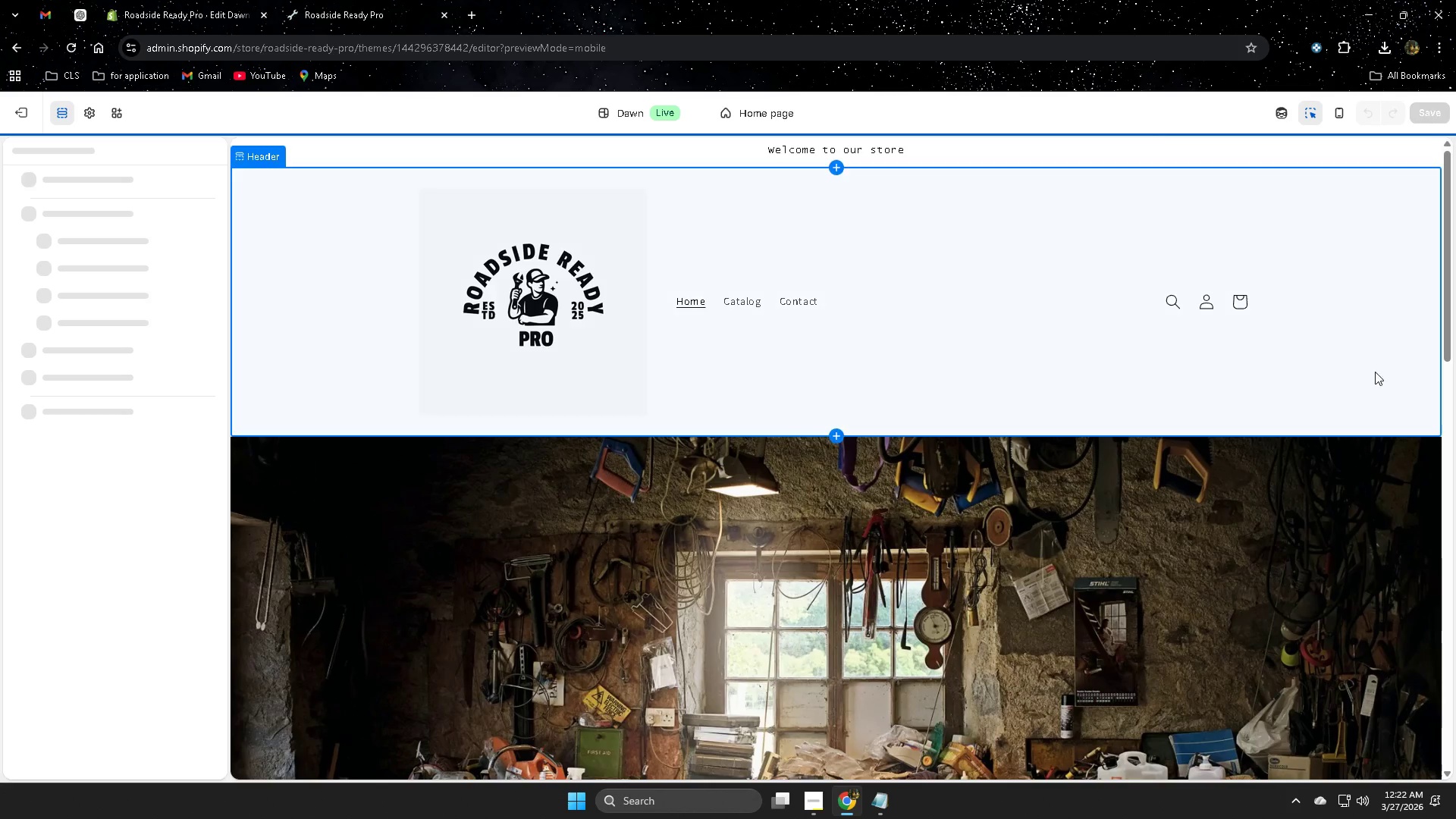 
scroll: coordinate [1358, 545], scroll_direction: down, amount: 1.0
 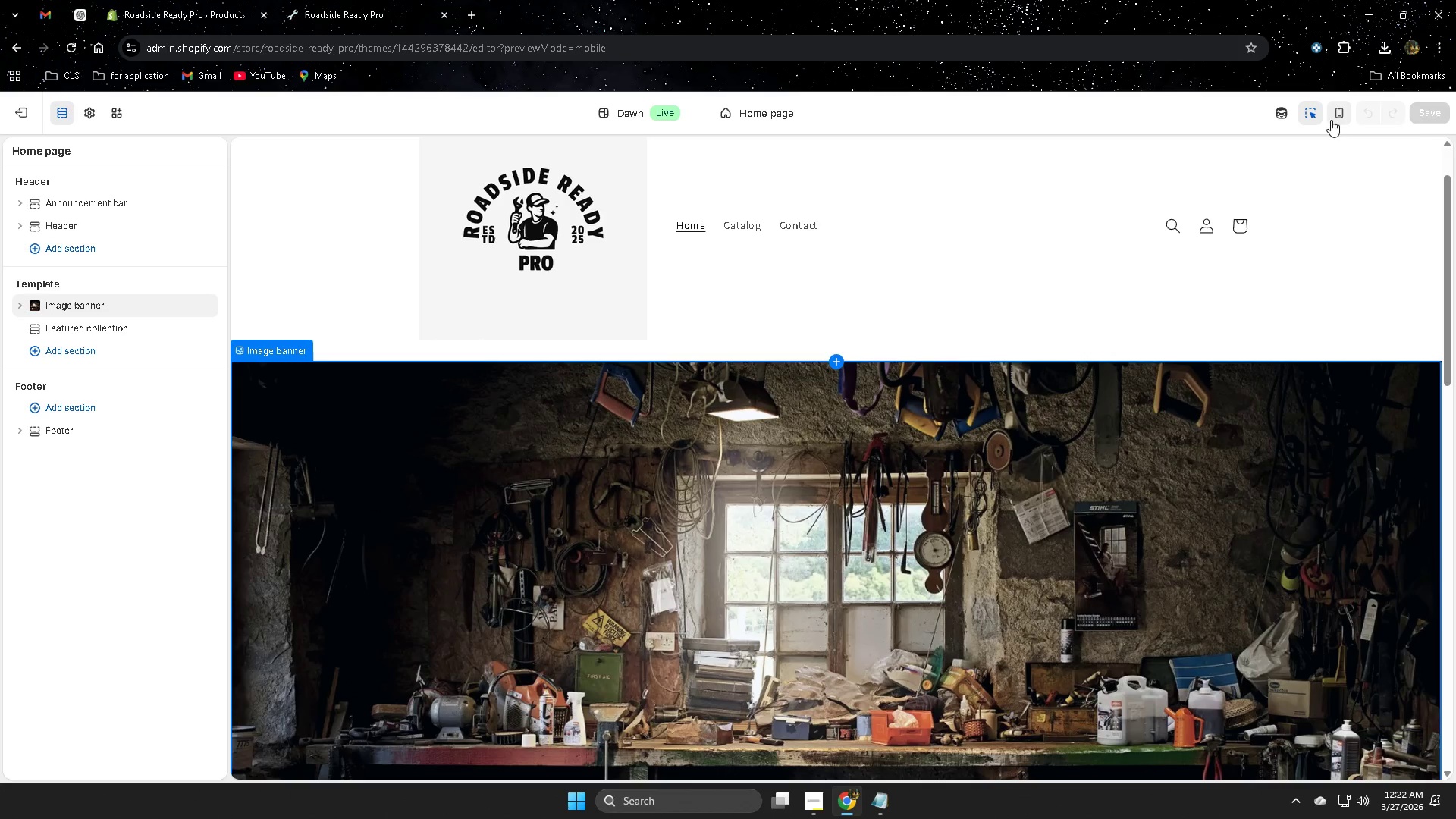 
left_click([1339, 116])
 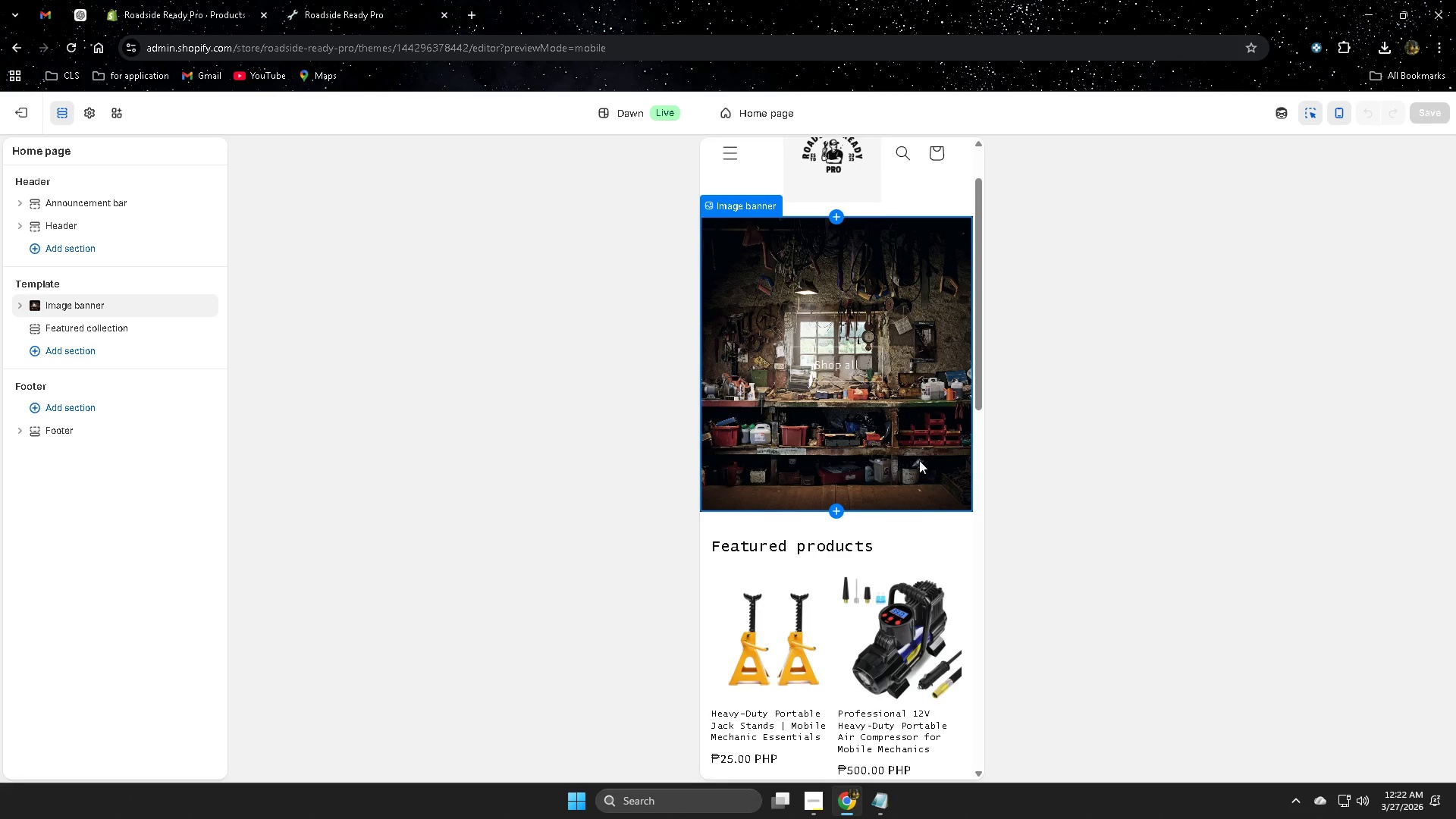 
scroll: coordinate [867, 495], scroll_direction: up, amount: 6.0
 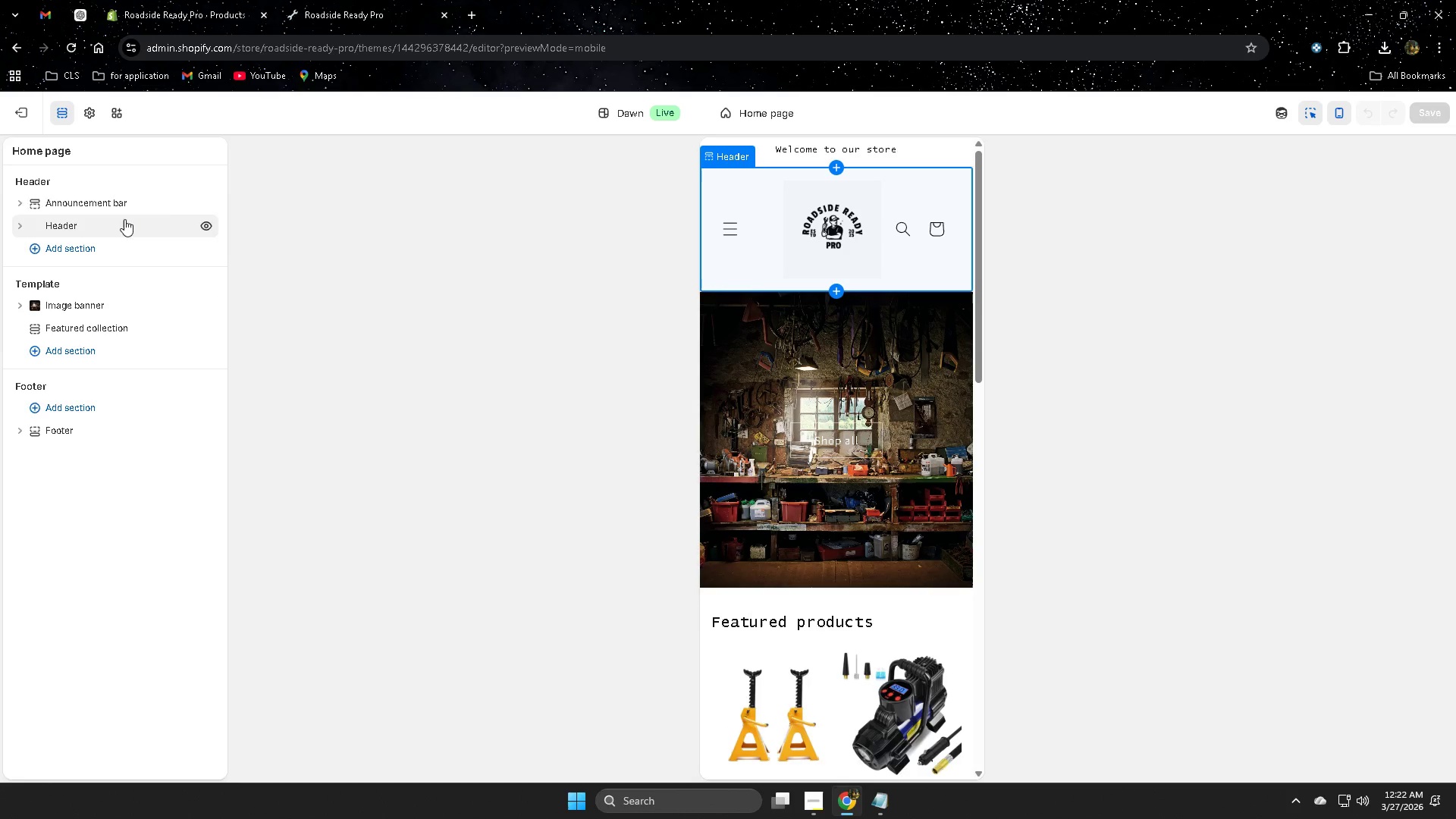 
left_click([347, 2])
 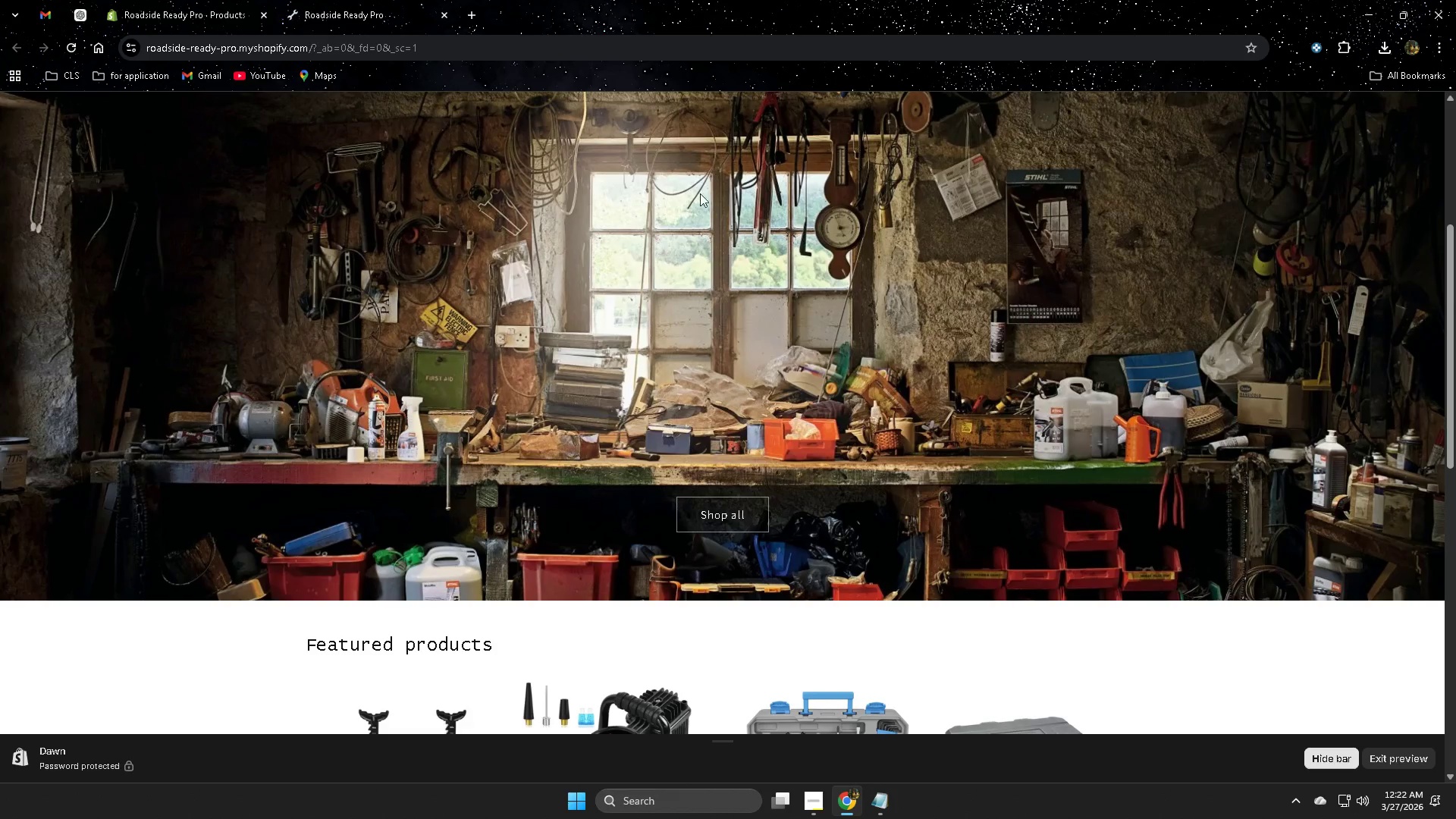 
scroll: coordinate [955, 494], scroll_direction: up, amount: 3.0
 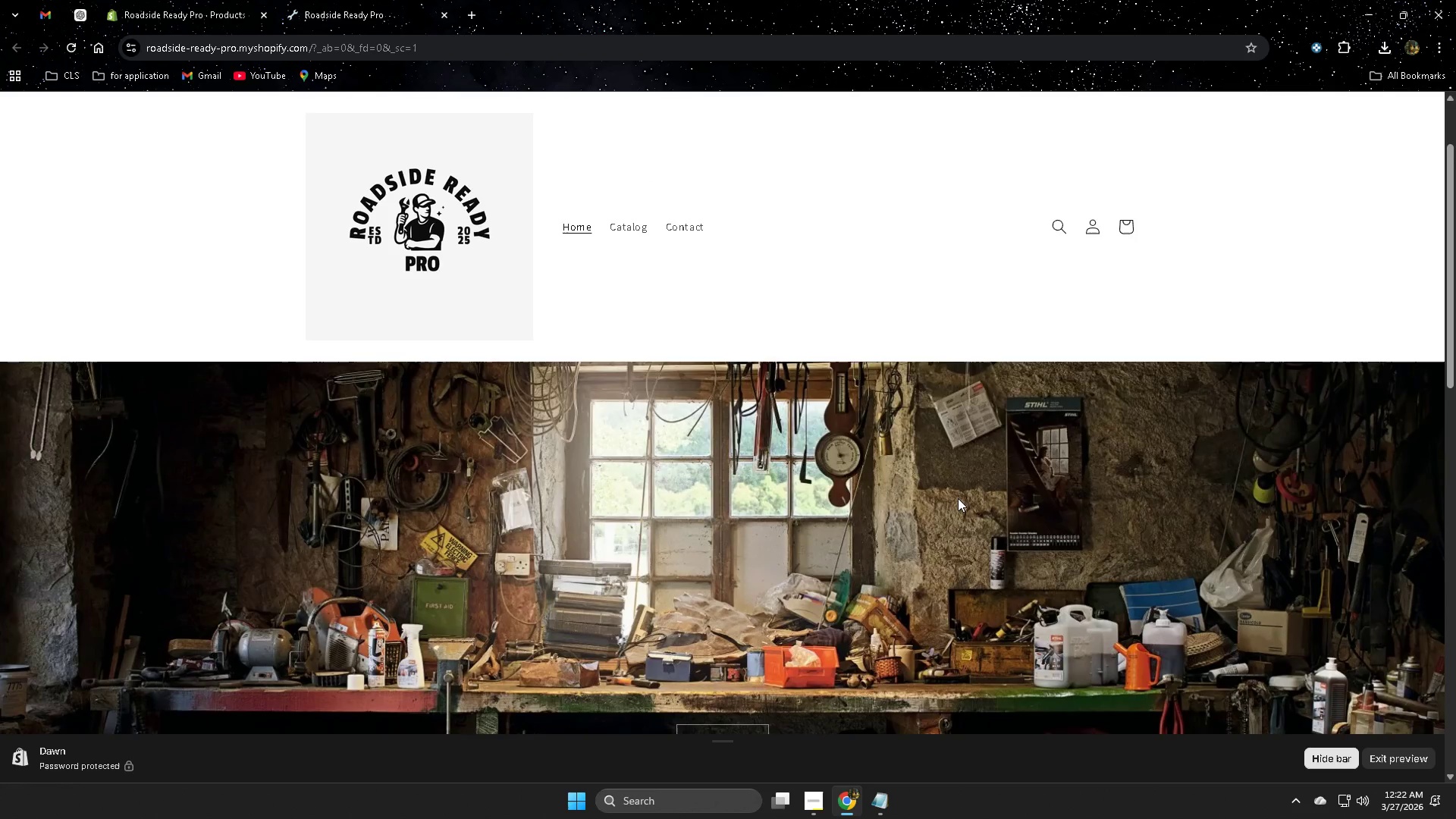 
scroll: coordinate [958, 498], scroll_direction: down, amount: 1.0
 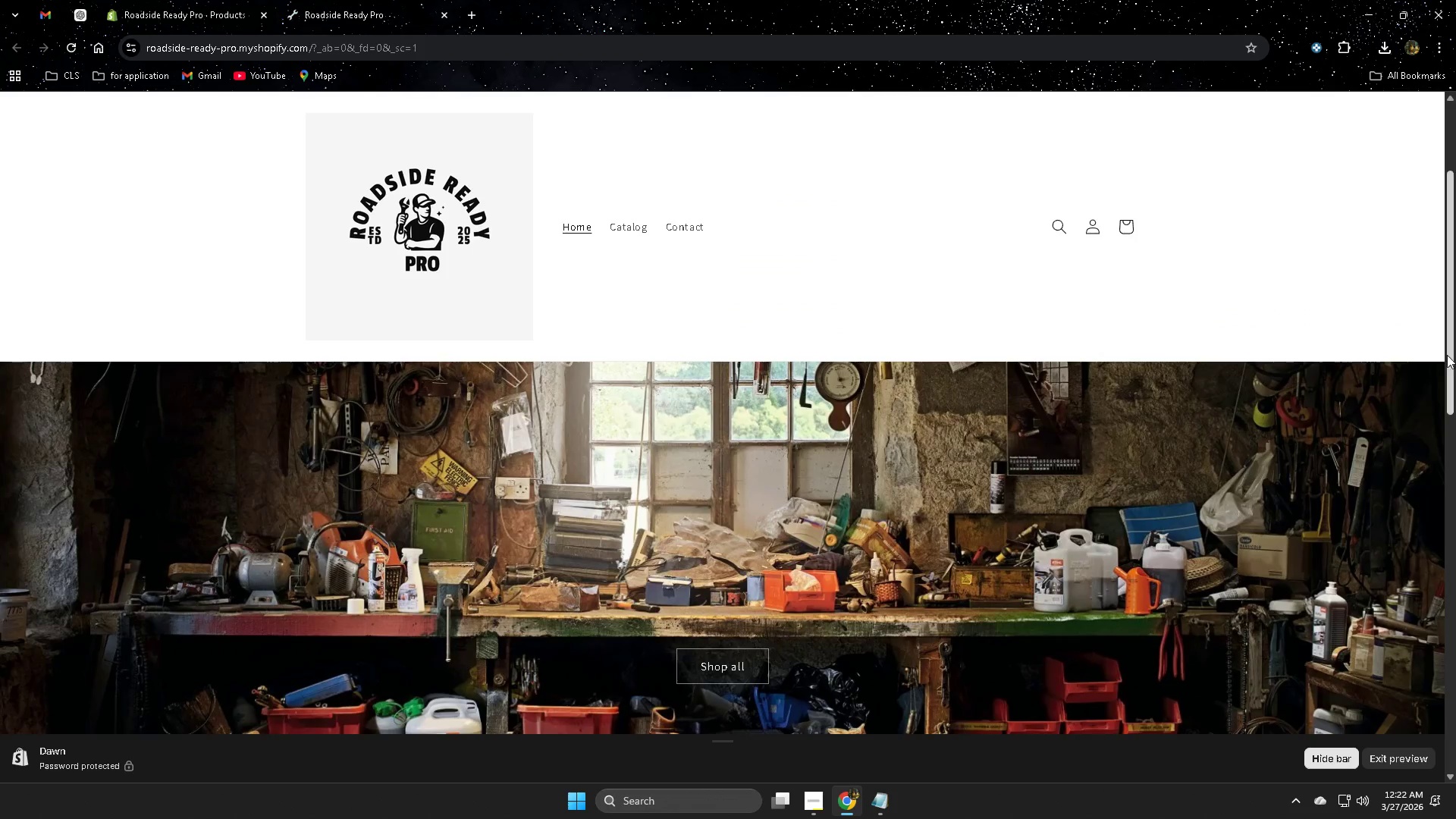 
left_click_drag(start_coordinate=[1449, 353], to_coordinate=[1451, 407])
 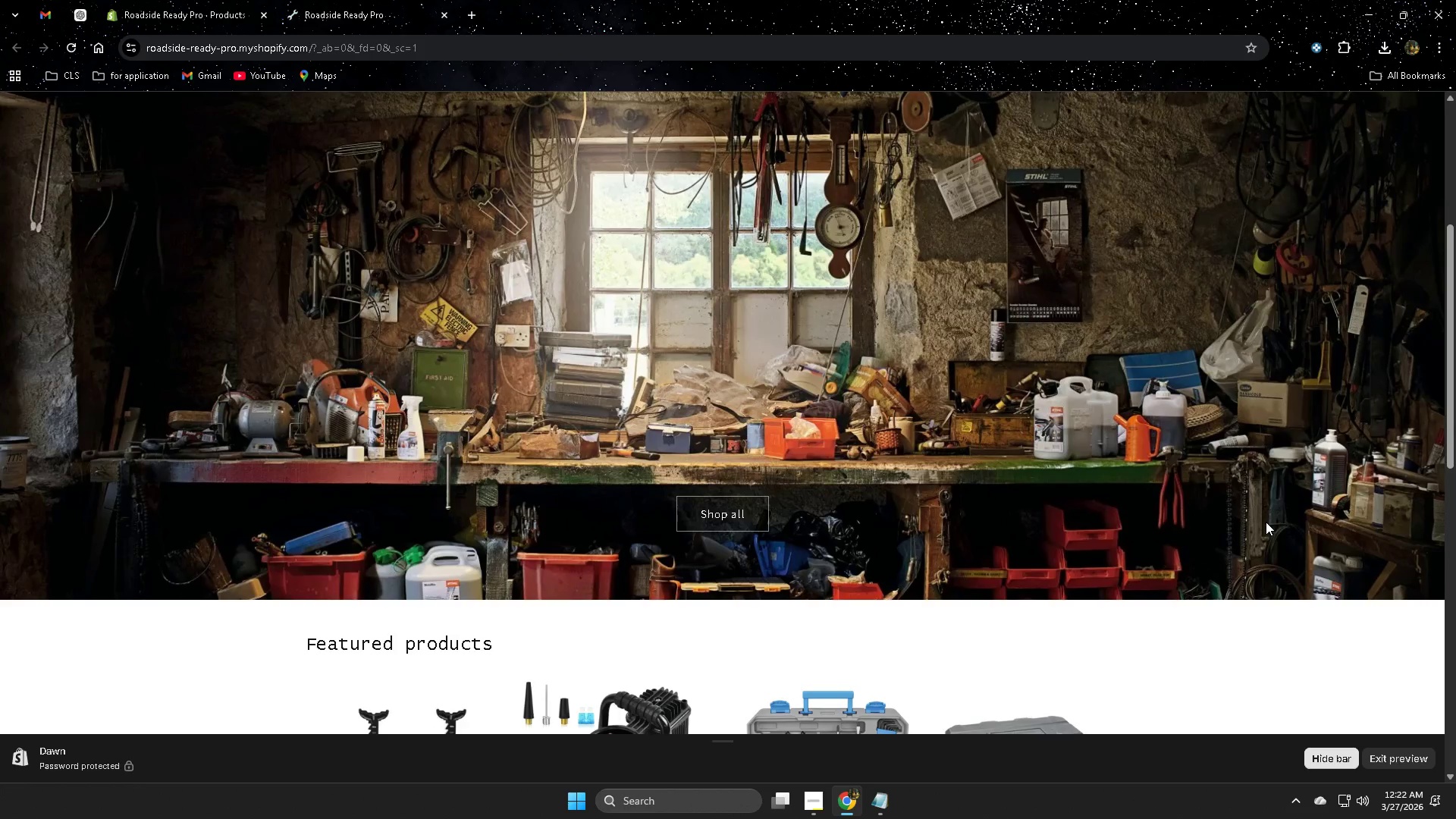 
scroll: coordinate [1266, 522], scroll_direction: up, amount: 1.0
 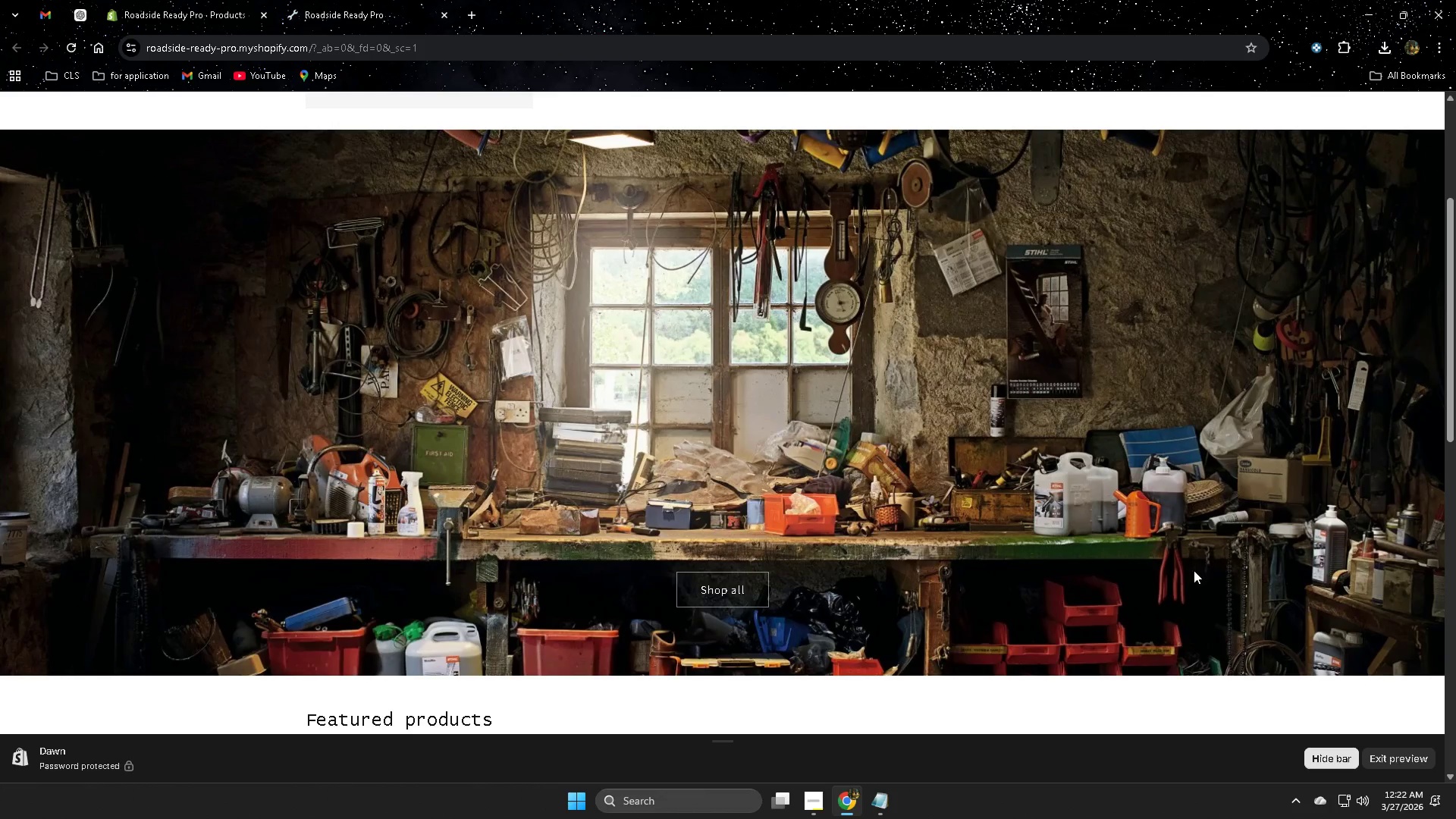 
scroll: coordinate [1200, 548], scroll_direction: down, amount: 2.0
 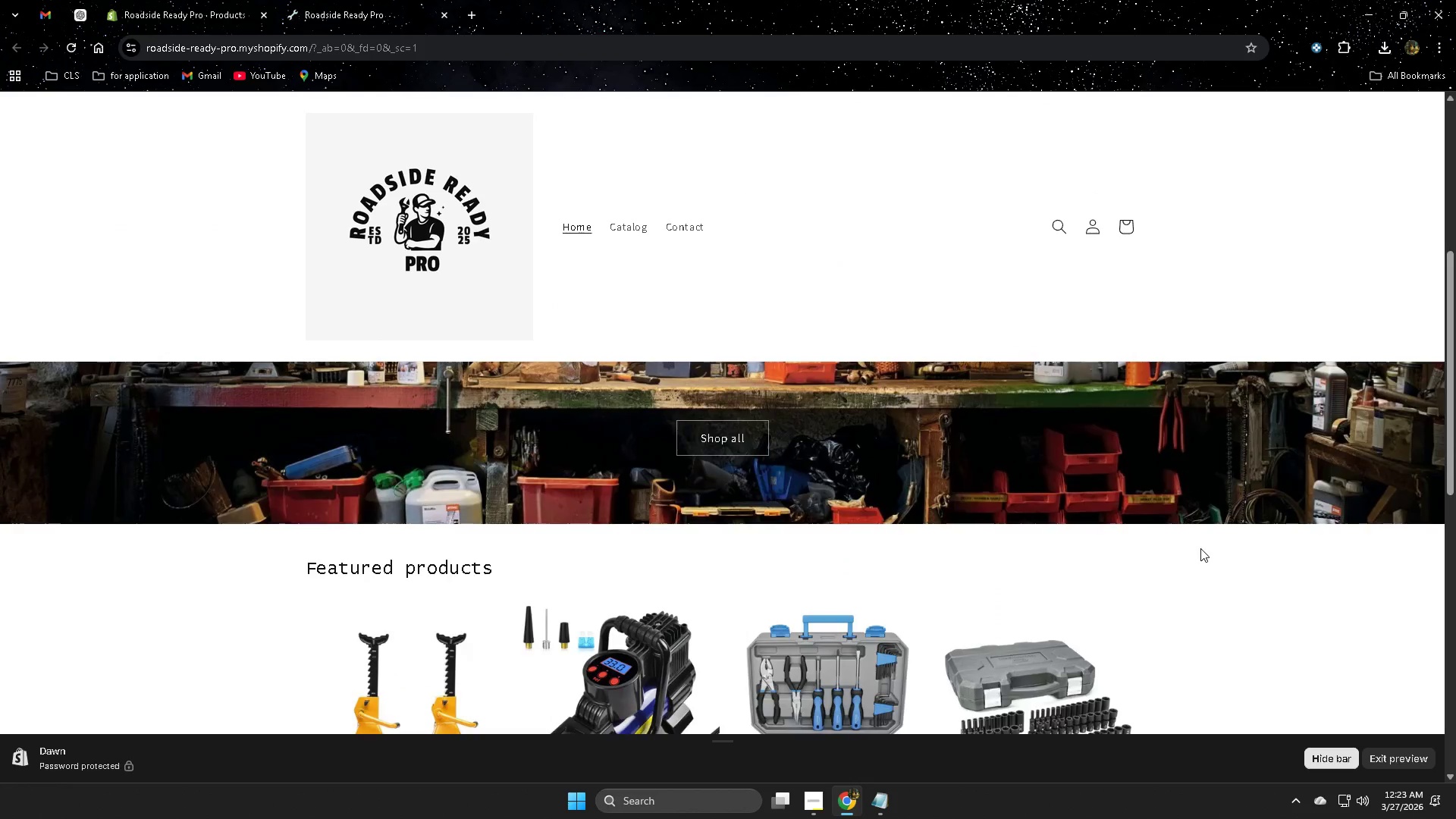 
scroll: coordinate [1201, 548], scroll_direction: up, amount: 7.0
 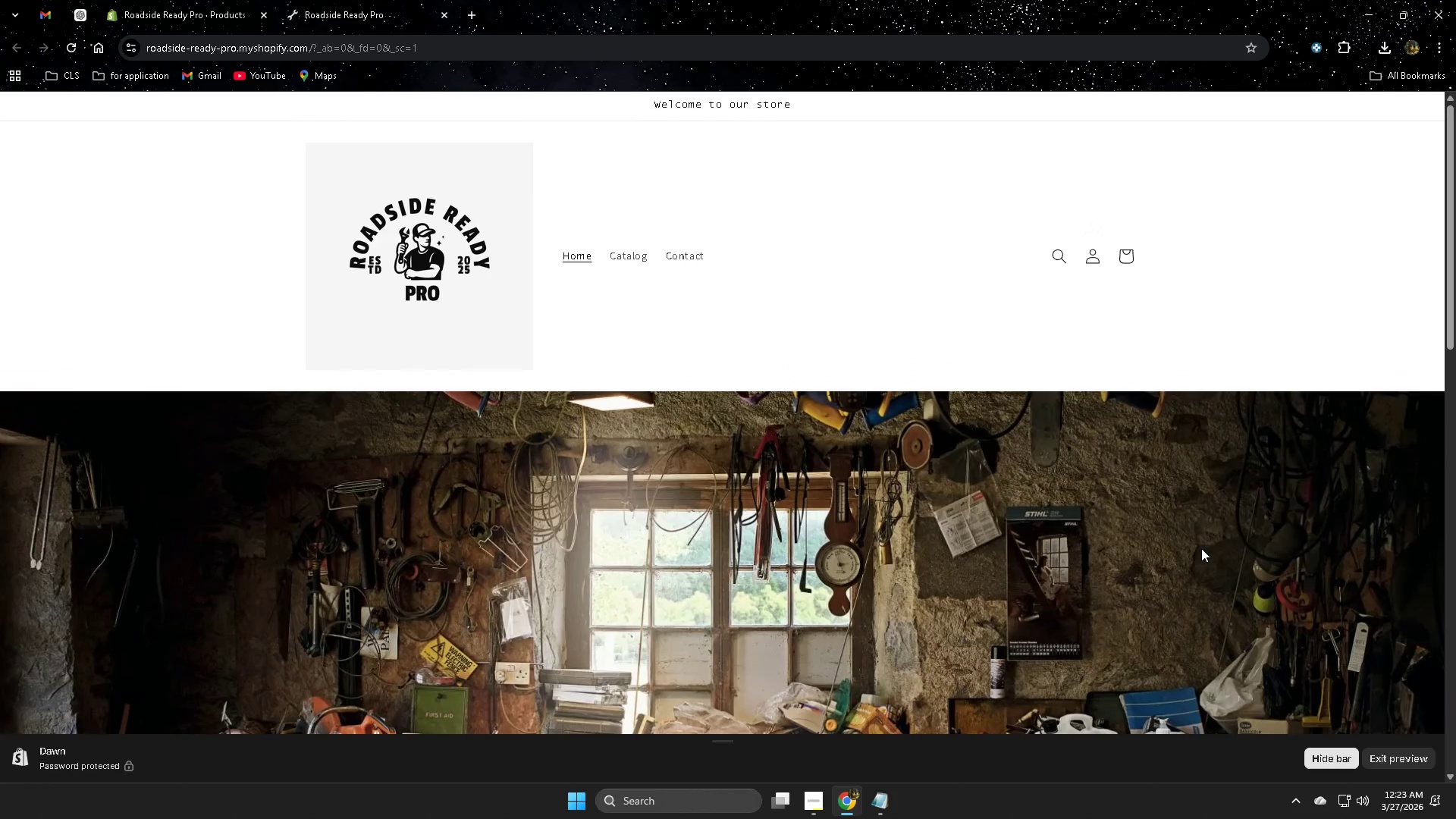 
scroll: coordinate [1178, 565], scroll_direction: down, amount: 14.0
 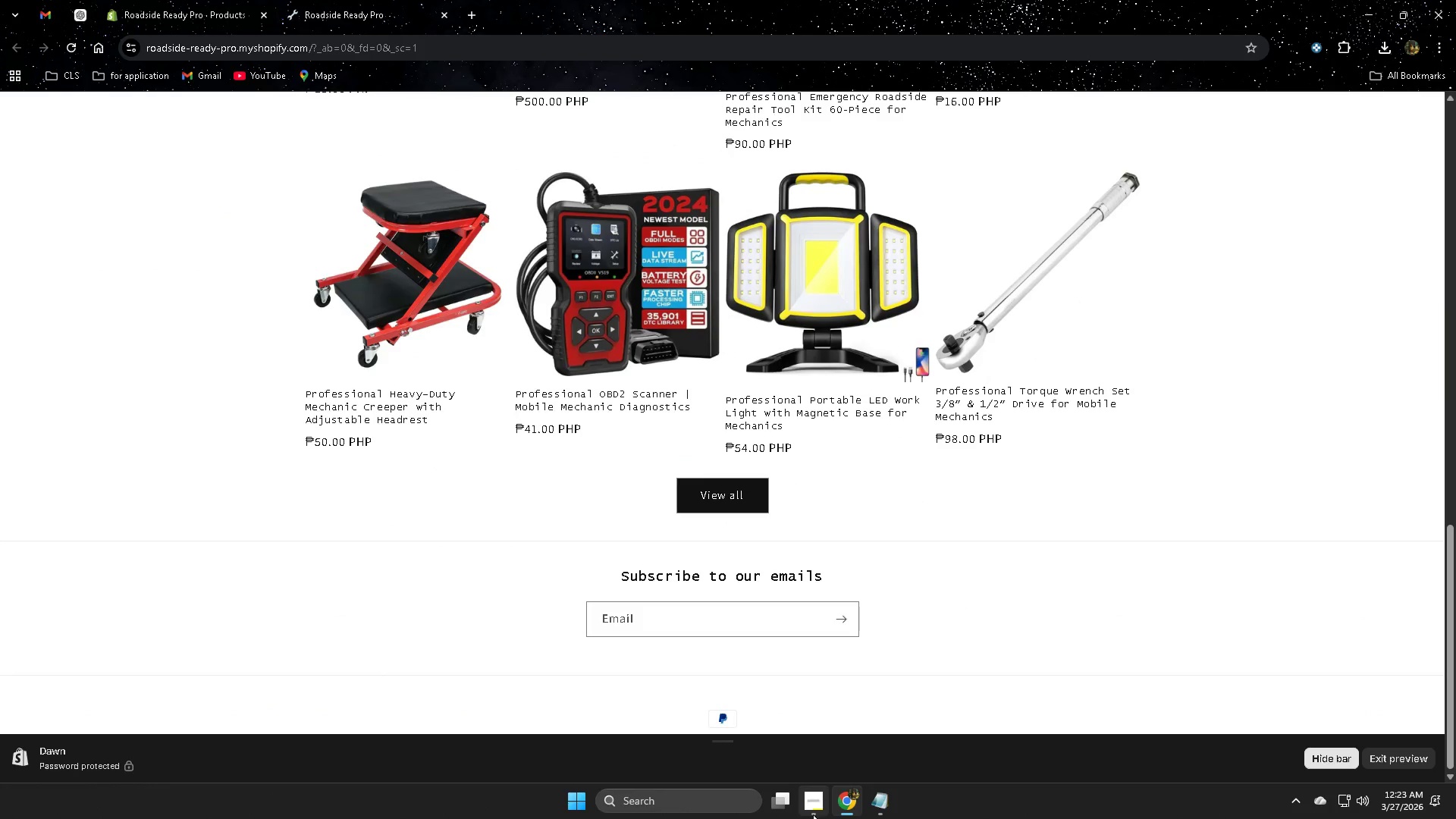 
left_click([811, 809])